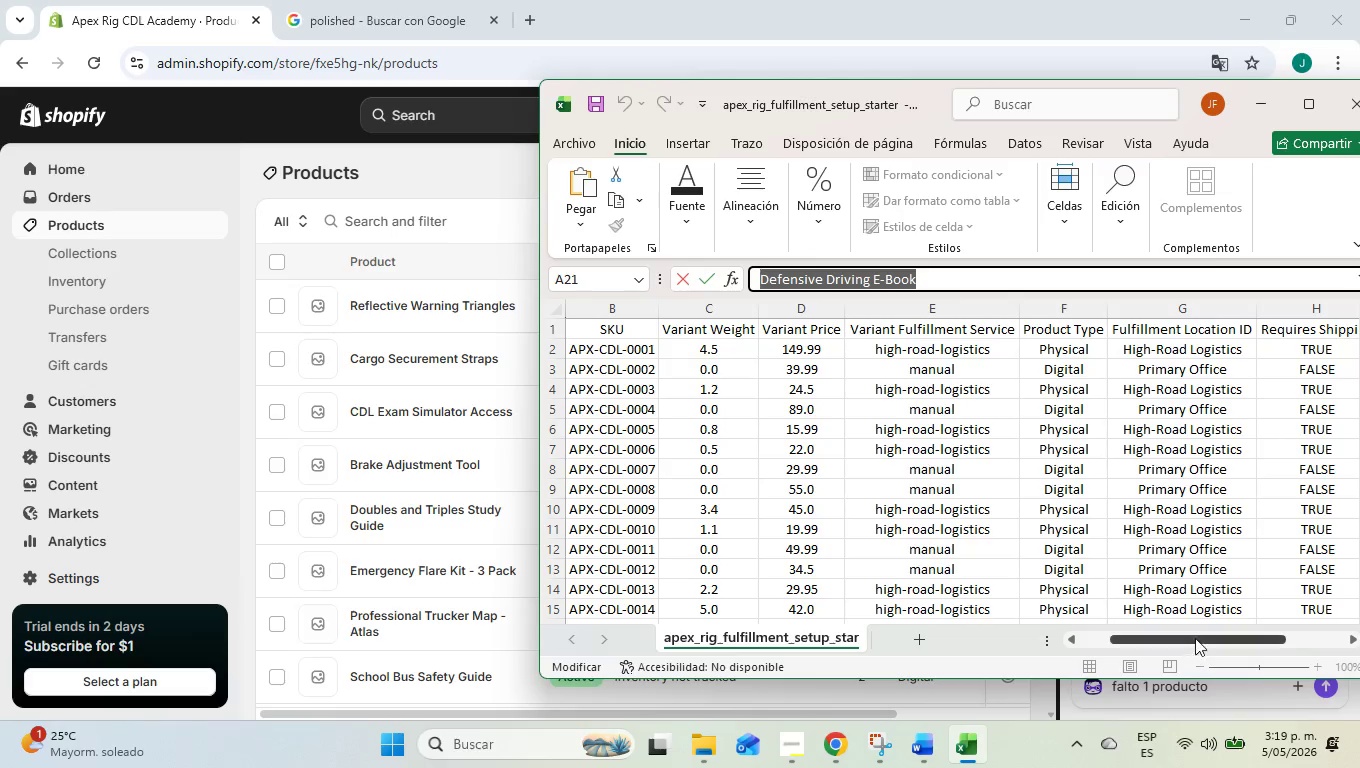 
left_click_drag(start_coordinate=[1195, 636], to_coordinate=[1160, 635])
 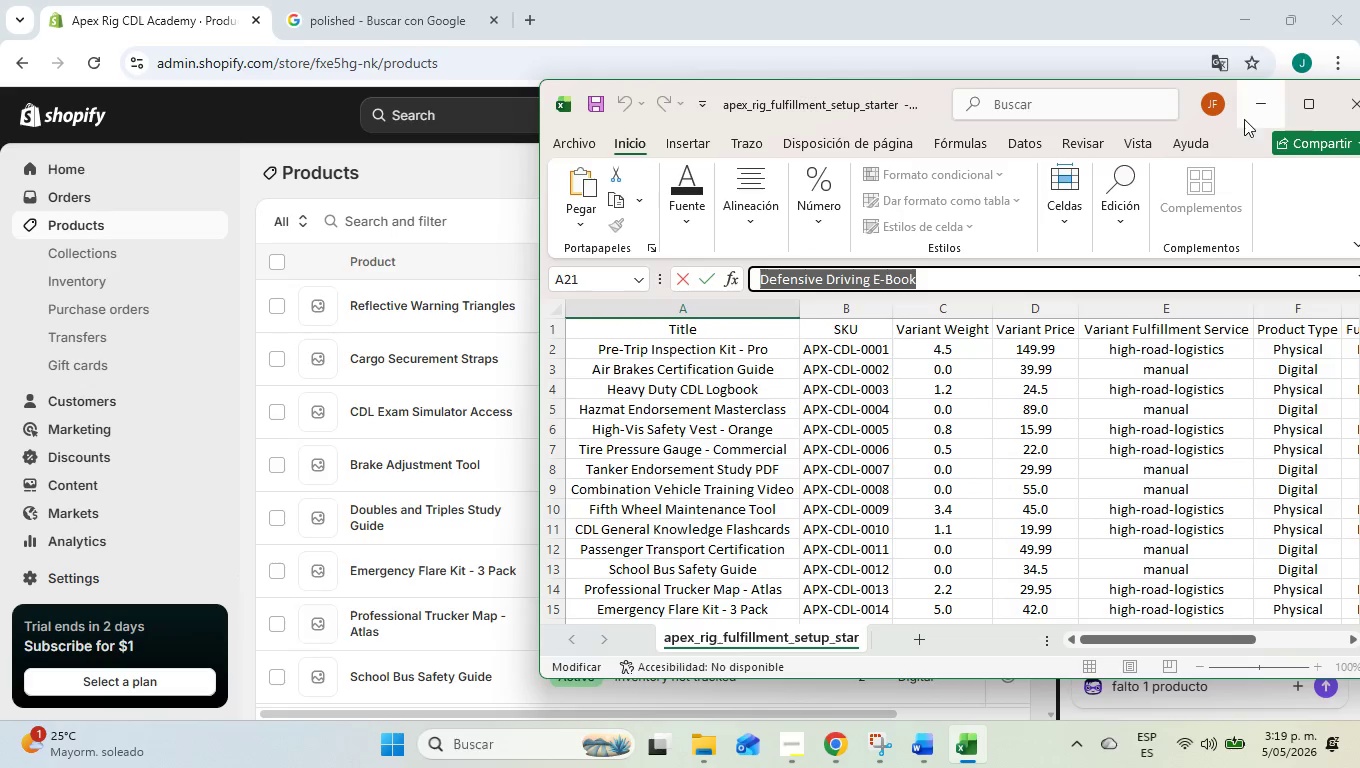 
left_click([1250, 106])
 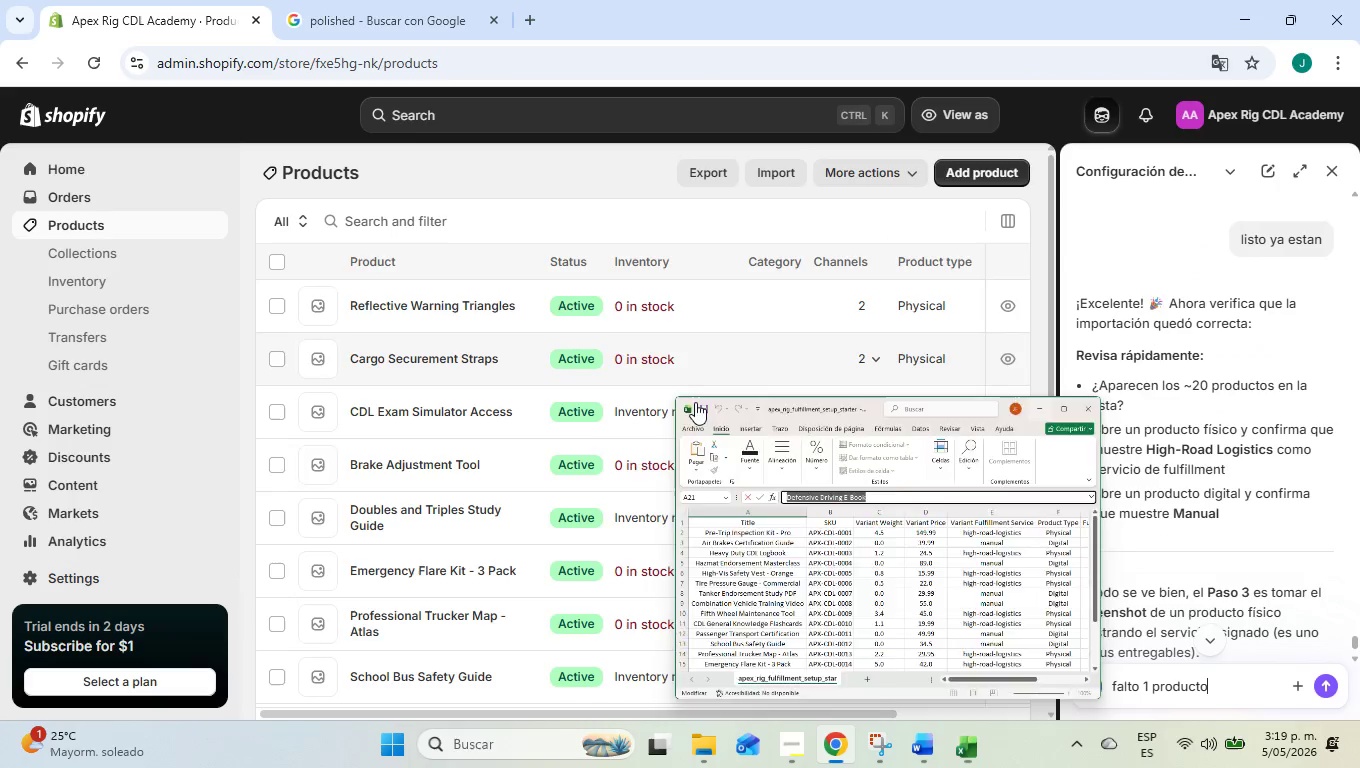 
scroll: coordinate [454, 626], scroll_direction: down, amount: 12.0
 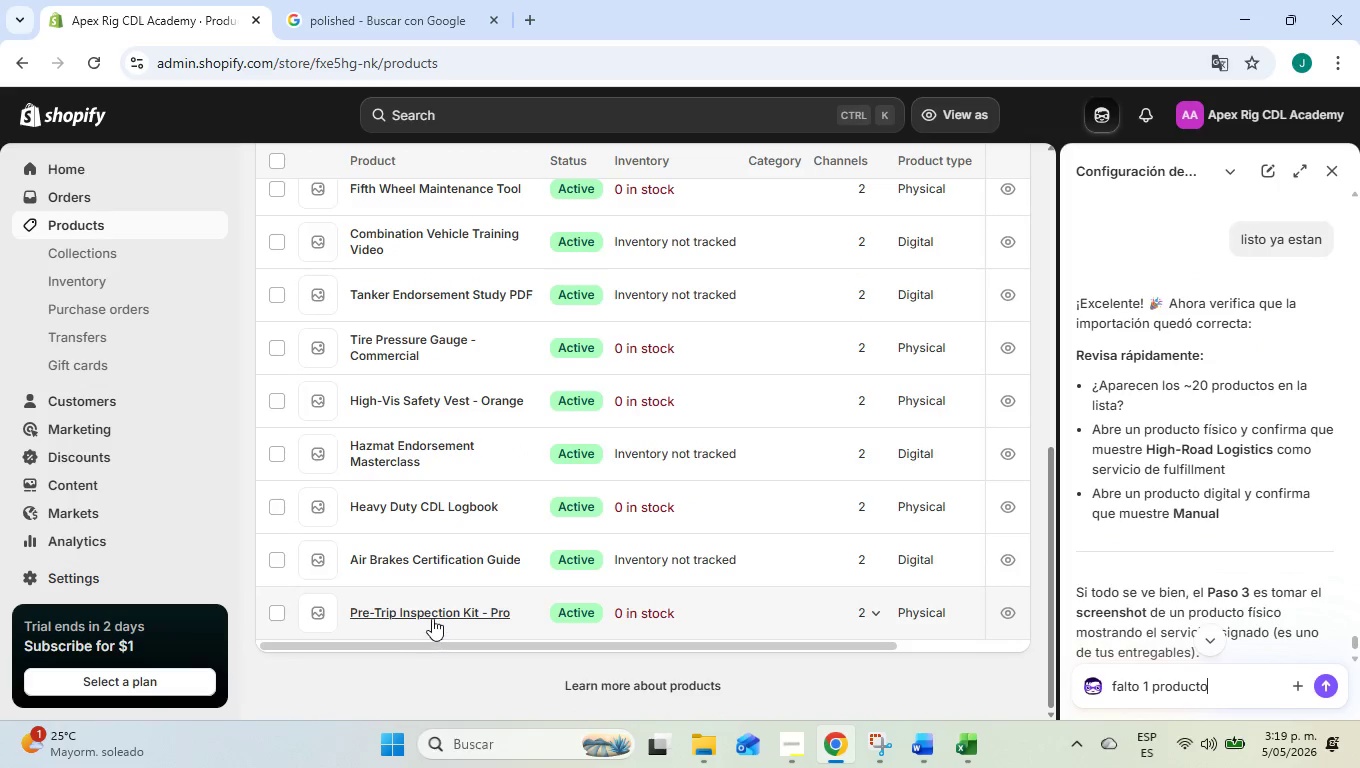 
left_click([432, 618])
 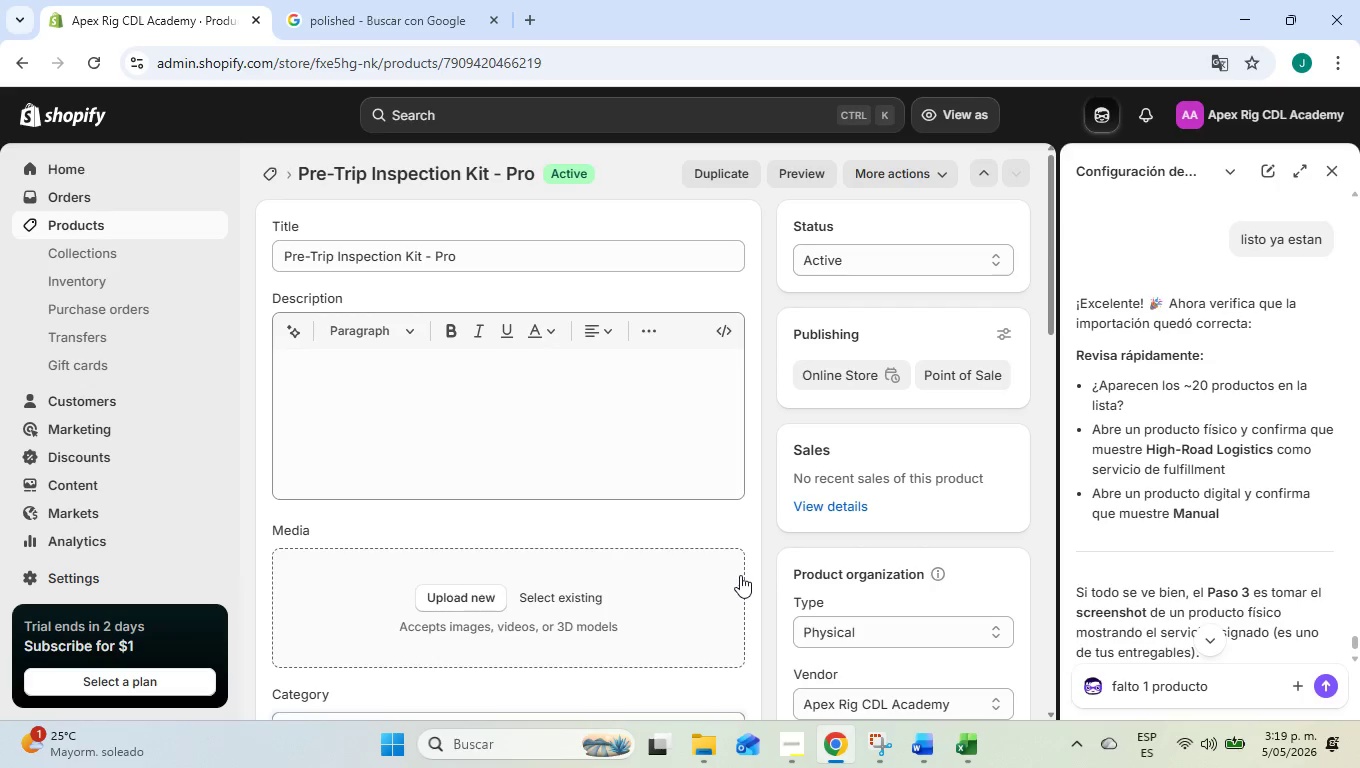 
wait(20.91)
 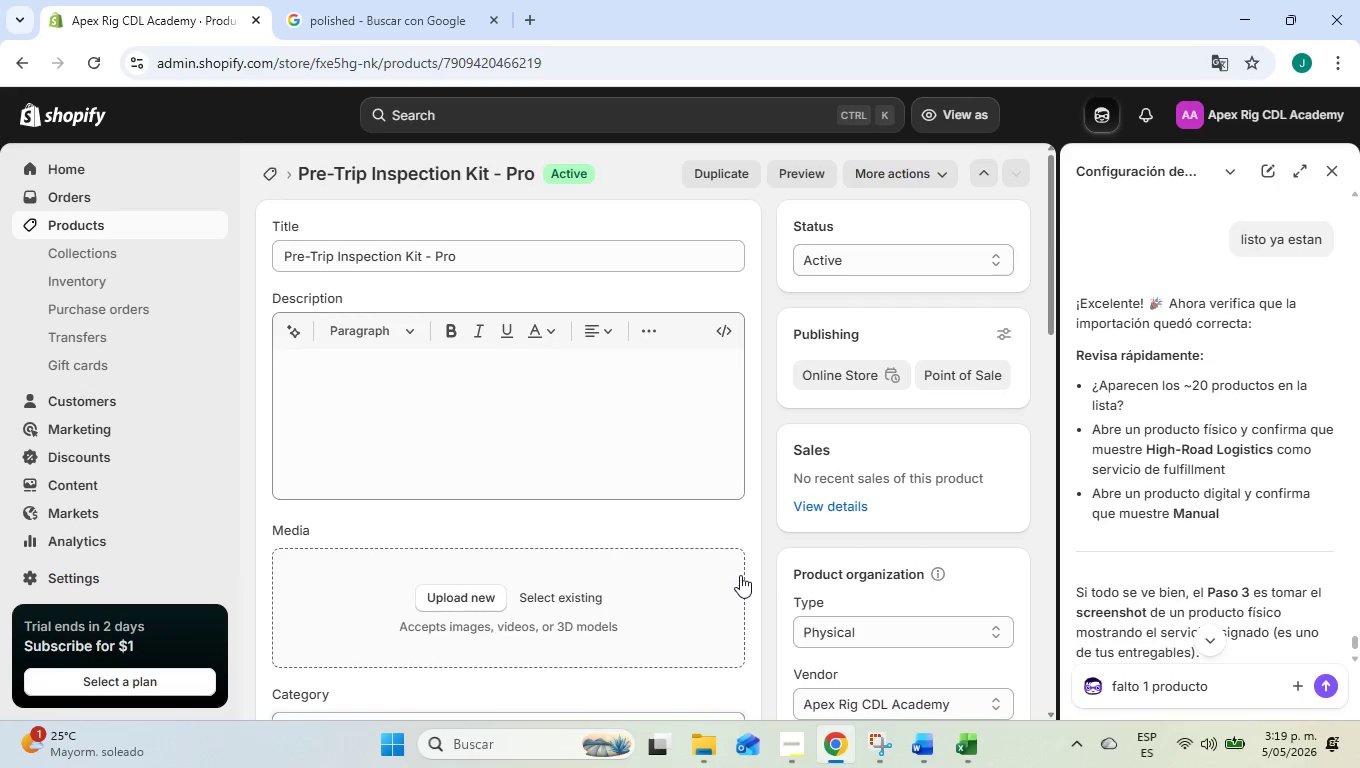 
scroll: coordinate [778, 476], scroll_direction: down, amount: 1.0
 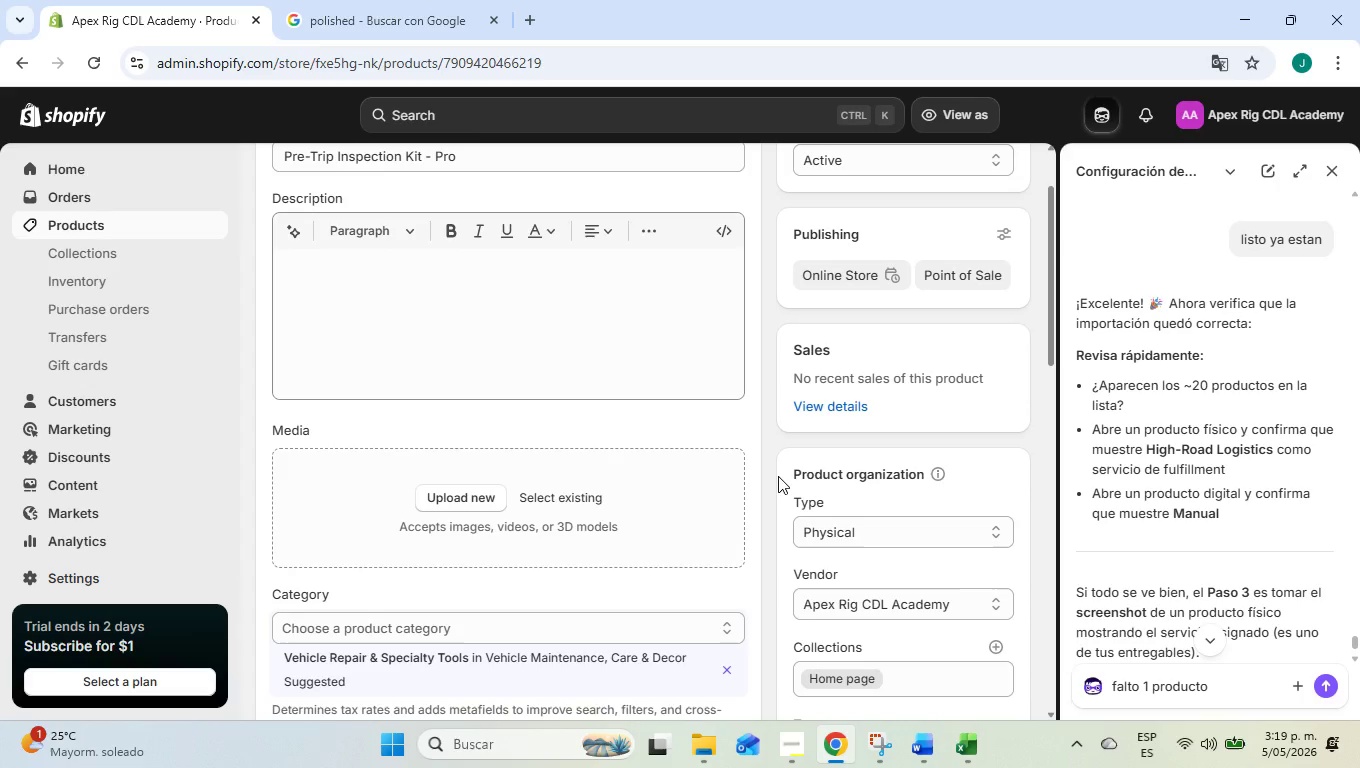 
wait(7.17)
 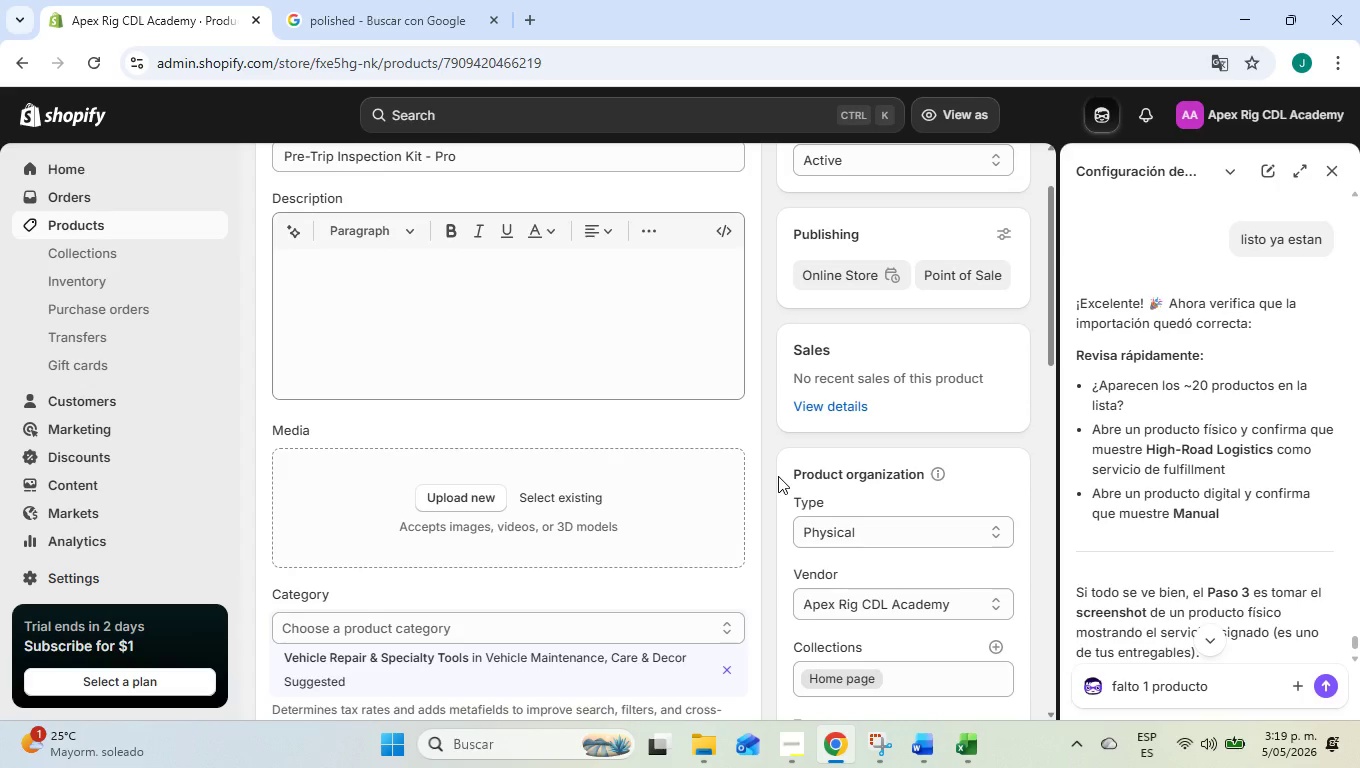 
scroll: coordinate [778, 476], scroll_direction: down, amount: 13.0
 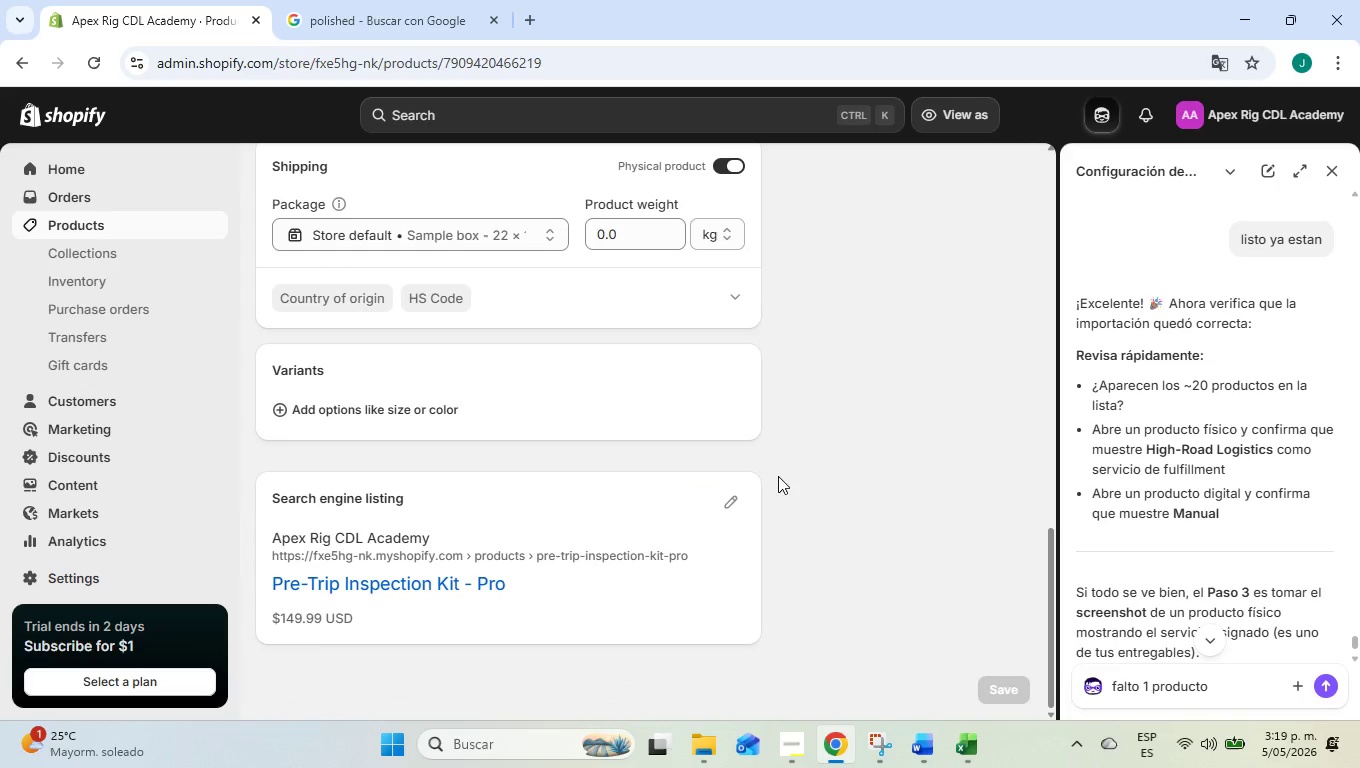 
scroll: coordinate [778, 476], scroll_direction: up, amount: 3.0
 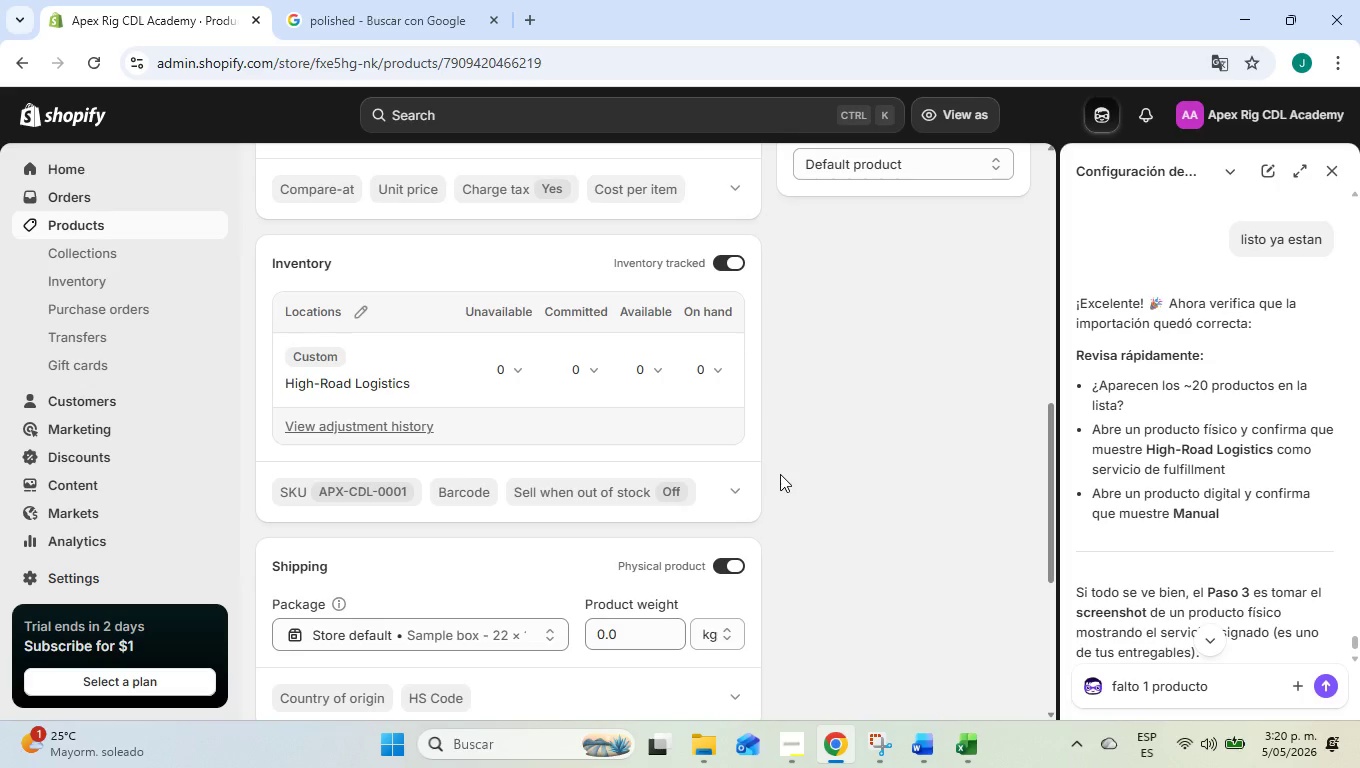 
wait(12.23)
 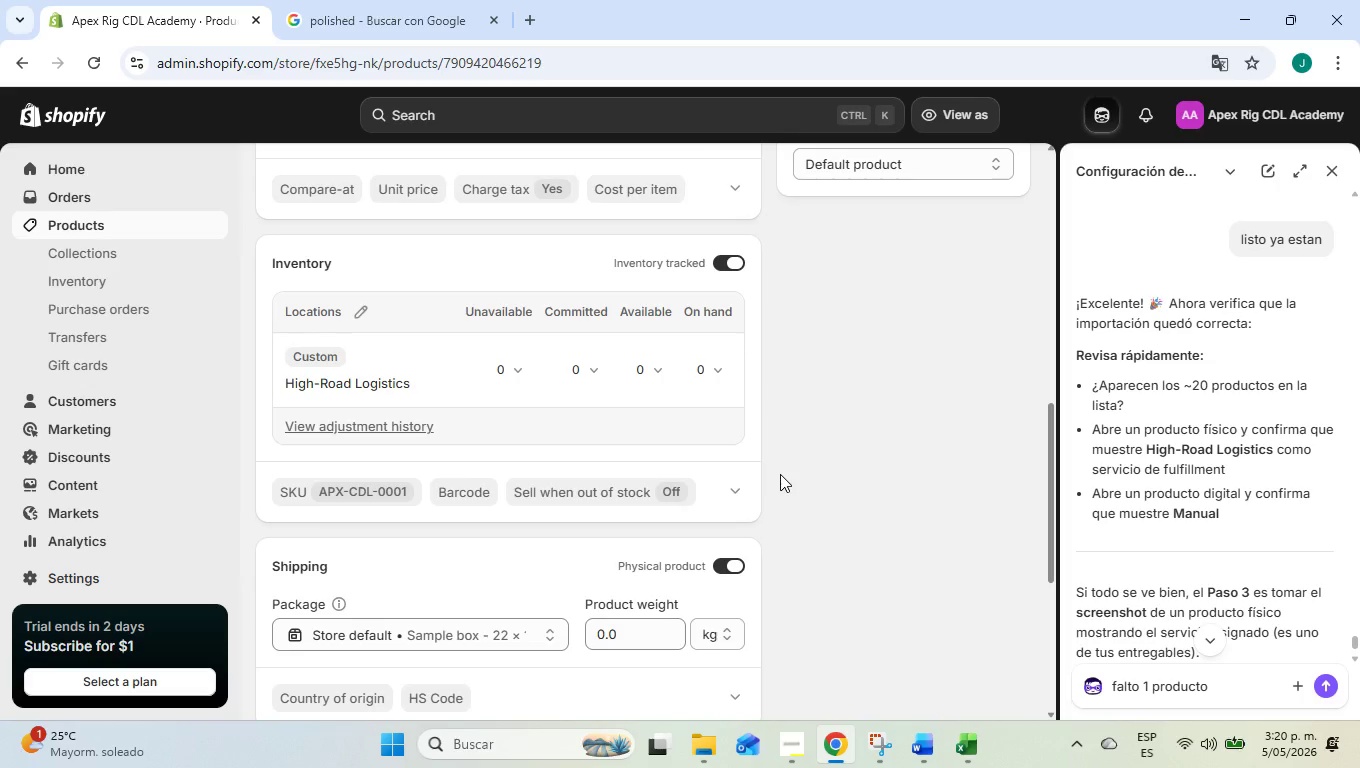 
scroll: coordinate [780, 474], scroll_direction: up, amount: 4.0
 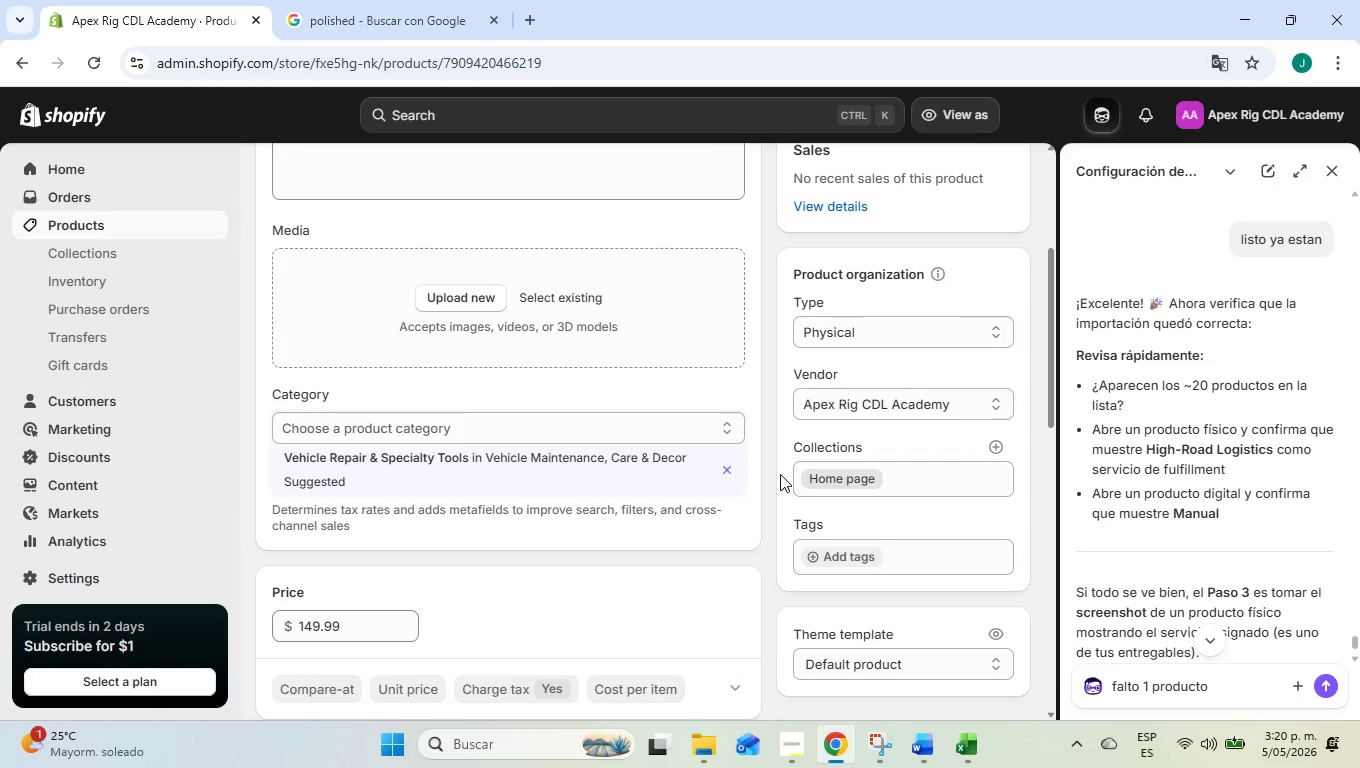 
wait(5.82)
 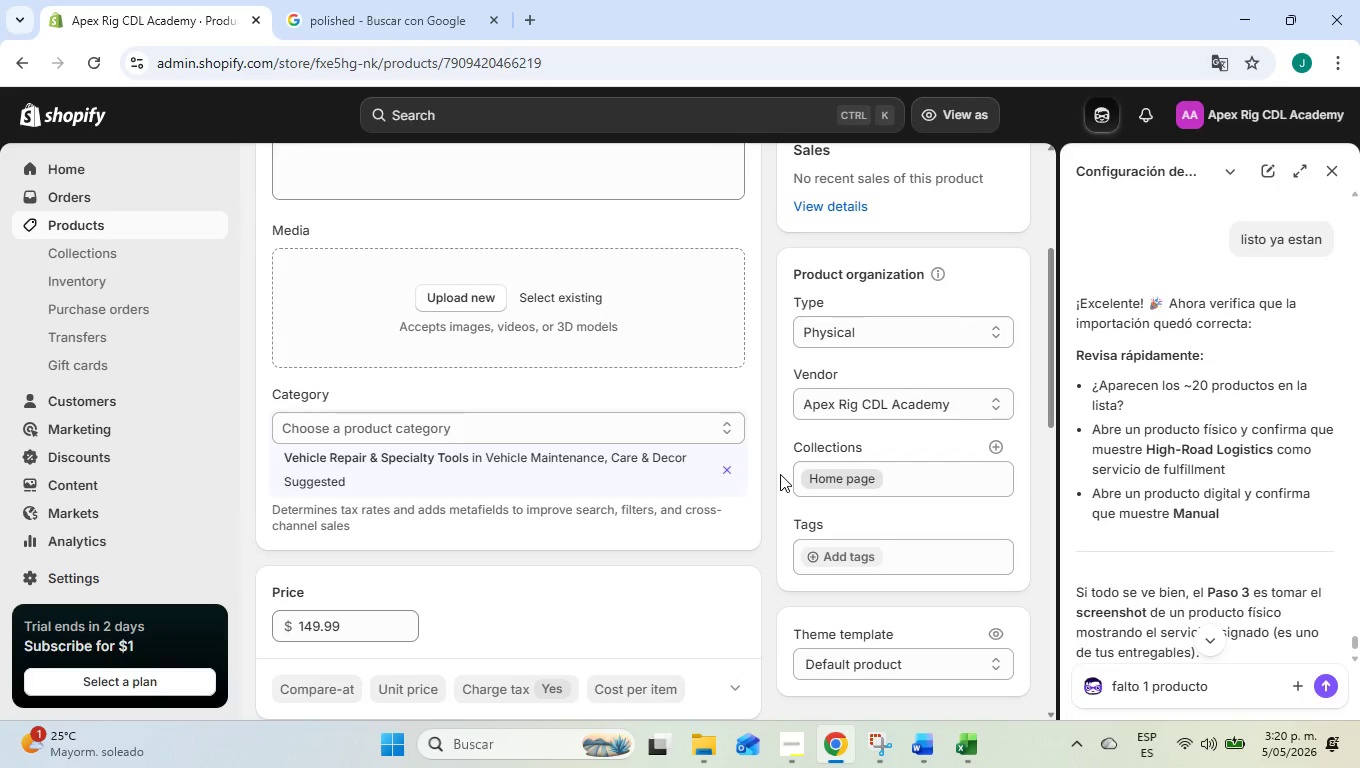 
scroll: coordinate [780, 474], scroll_direction: down, amount: 7.0
 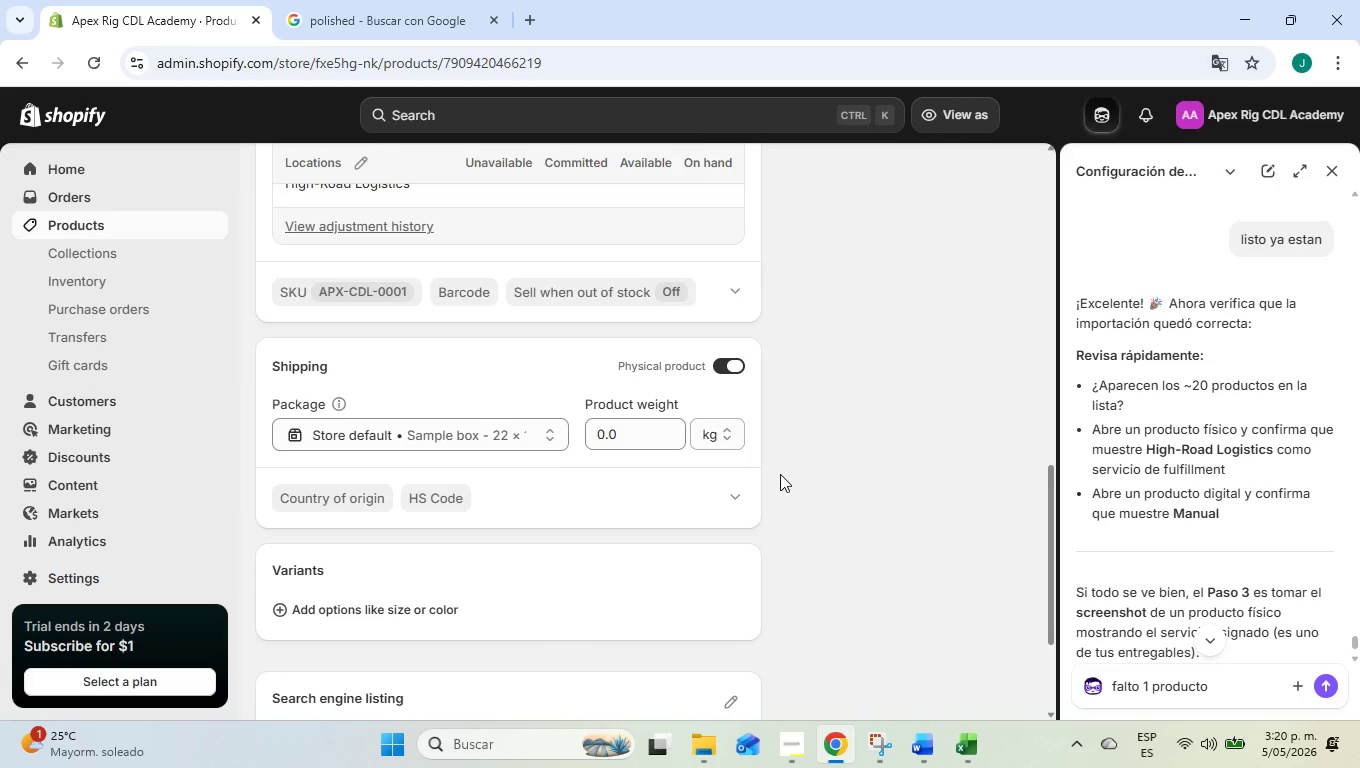 
scroll: coordinate [780, 484], scroll_direction: up, amount: 3.0
 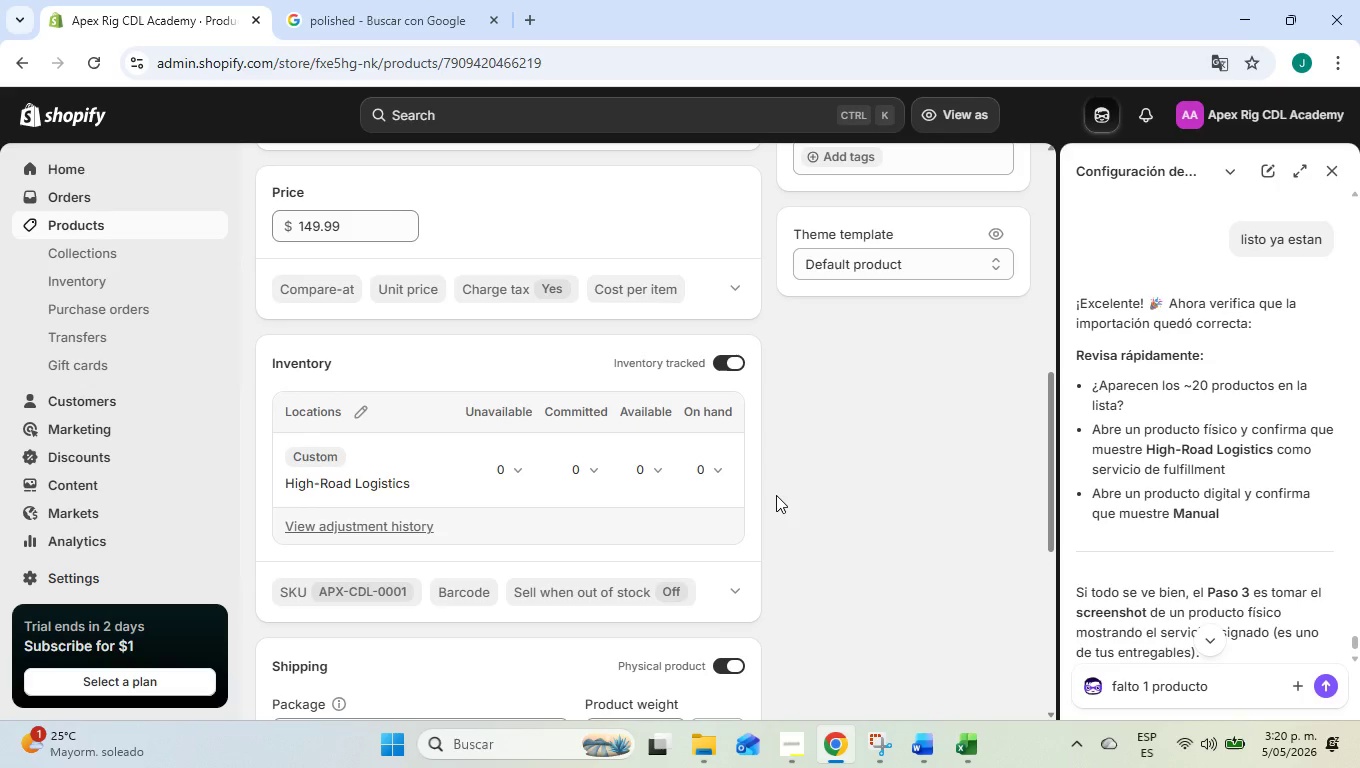 
wait(10.19)
 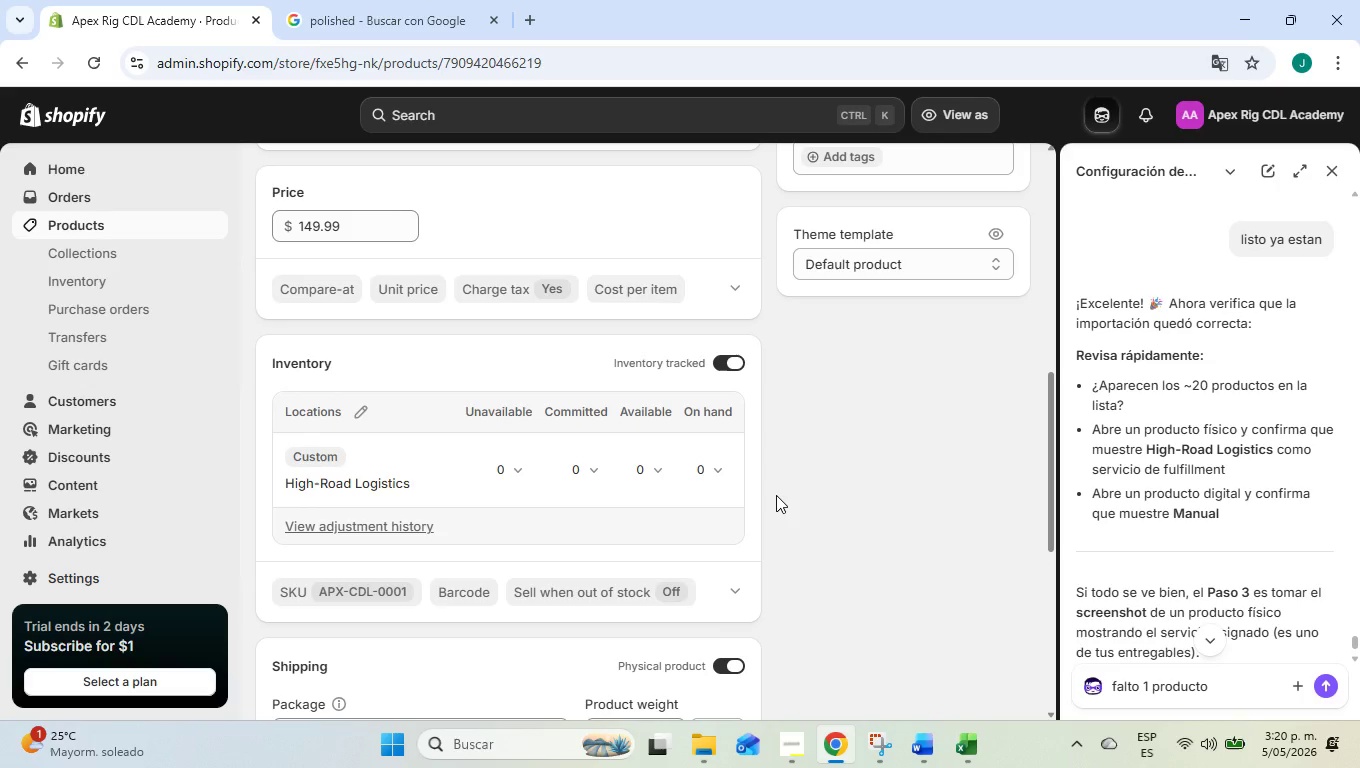 
left_click([394, 522])
 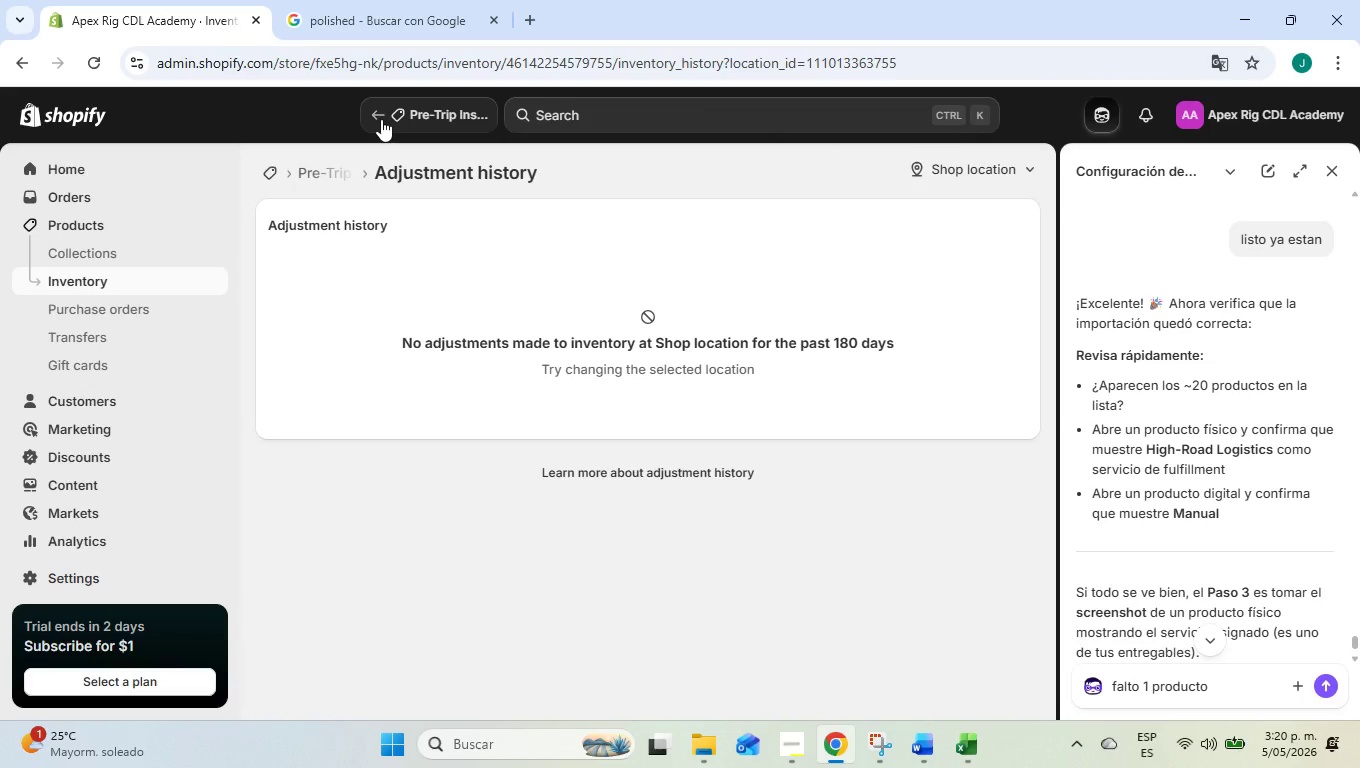 
wait(6.88)
 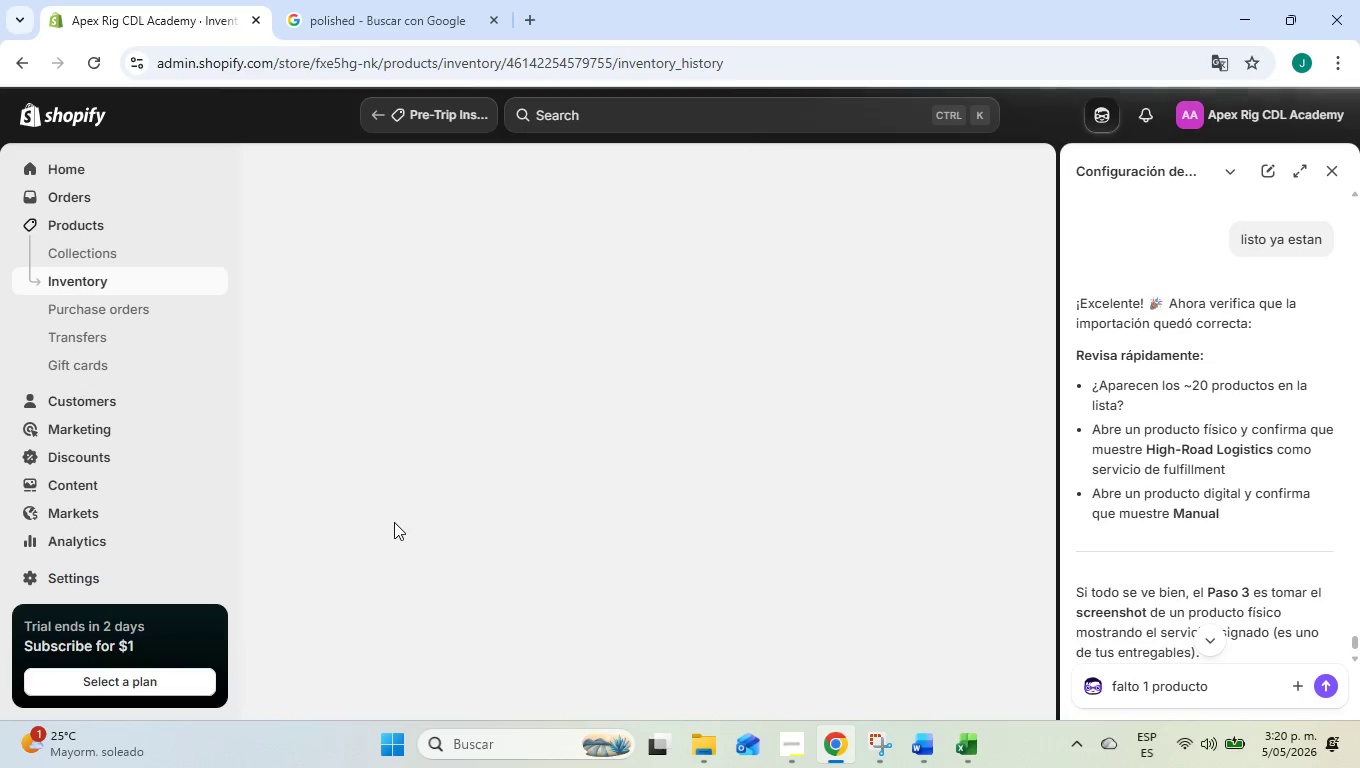 
left_click([381, 119])
 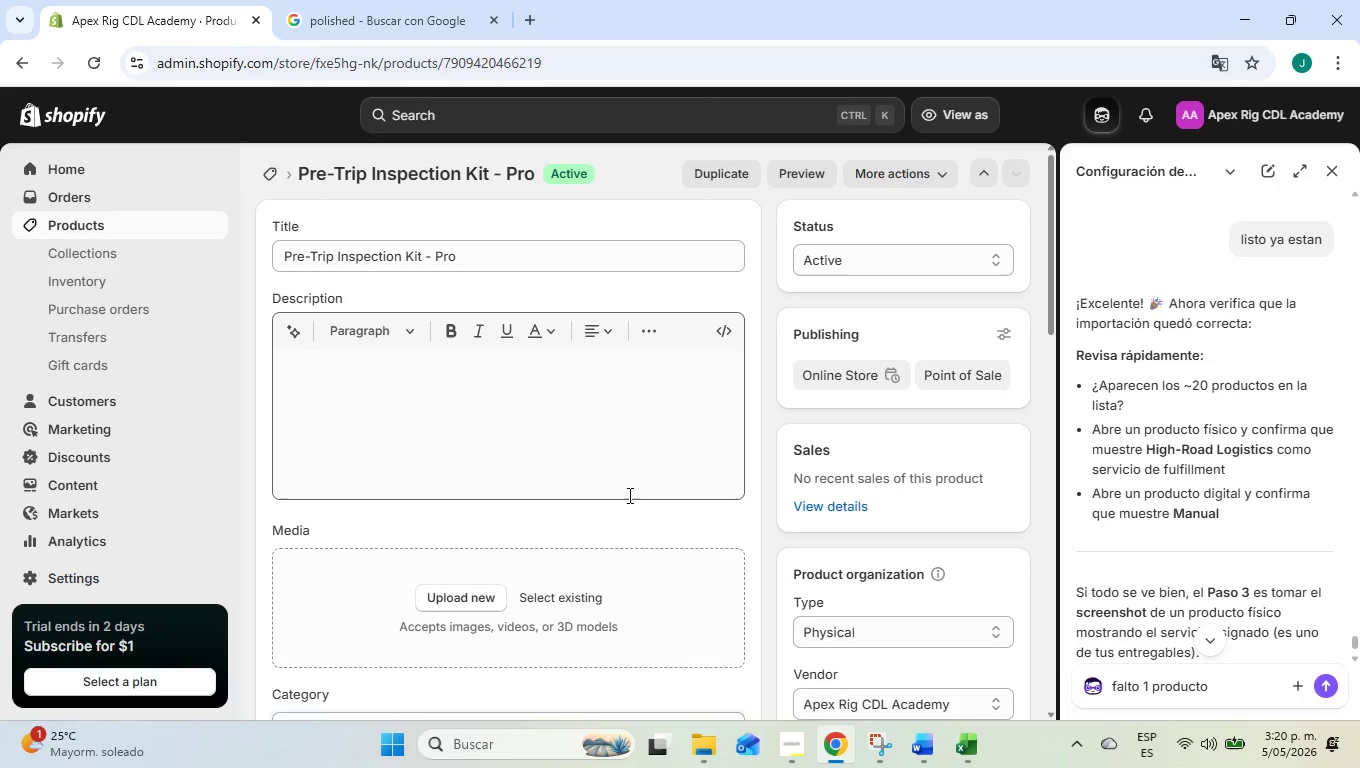 
wait(8.06)
 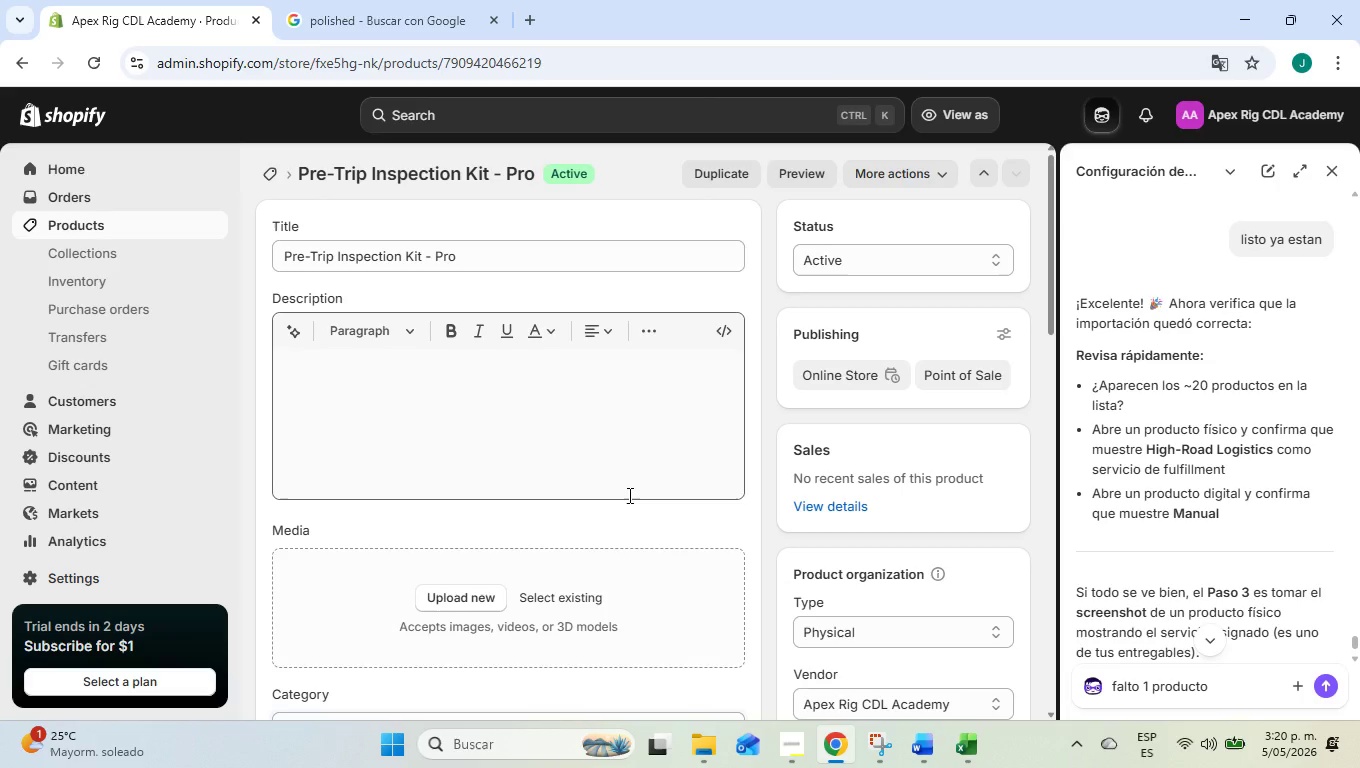 
scroll: coordinate [766, 461], scroll_direction: down, amount: 9.0
 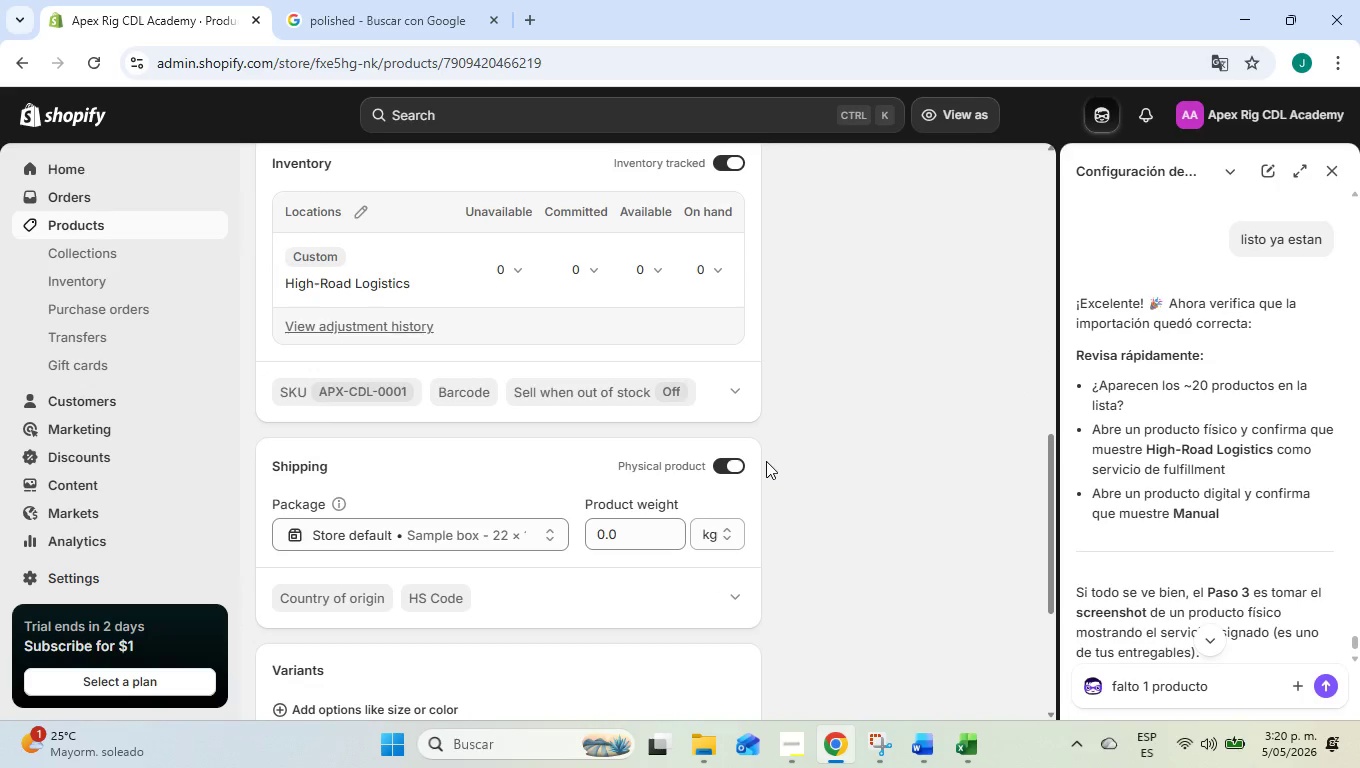 
scroll: coordinate [766, 461], scroll_direction: up, amount: 1.0
 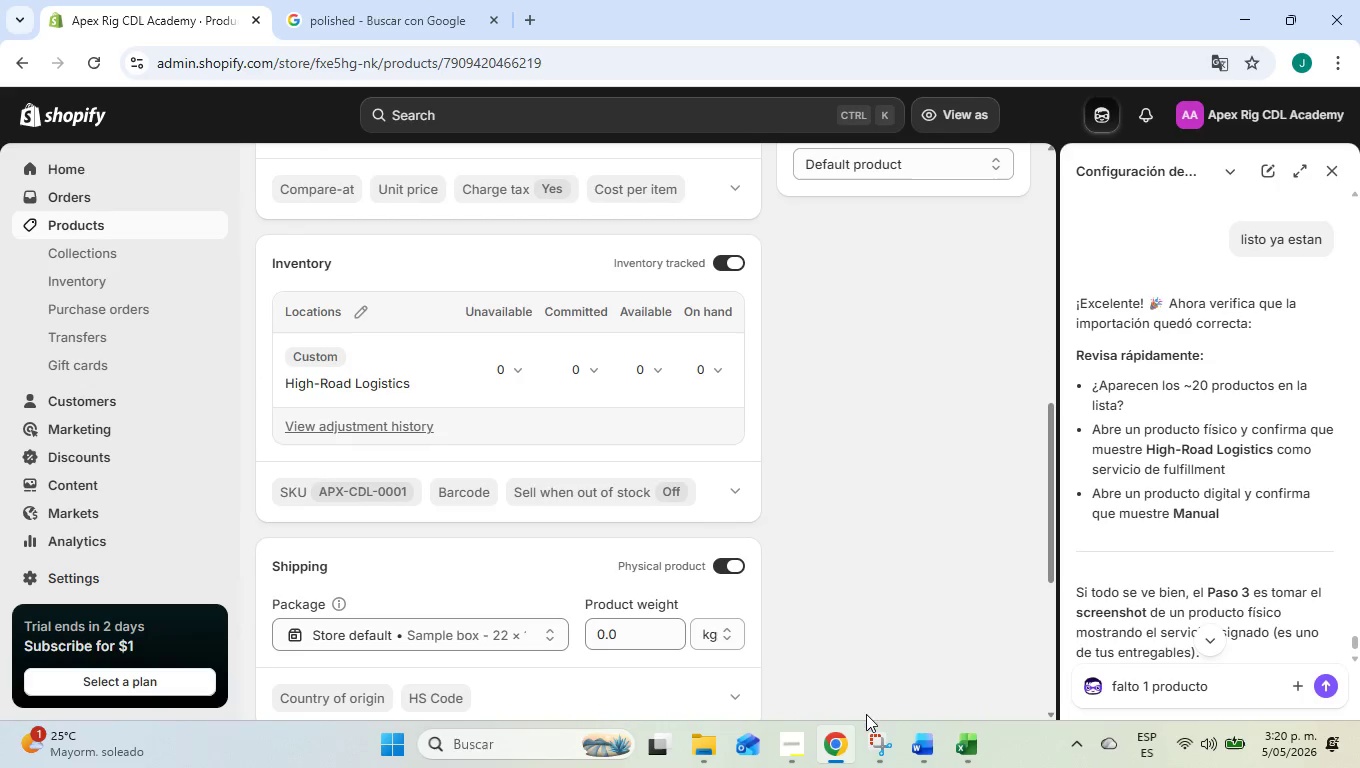 
left_click([892, 739])
 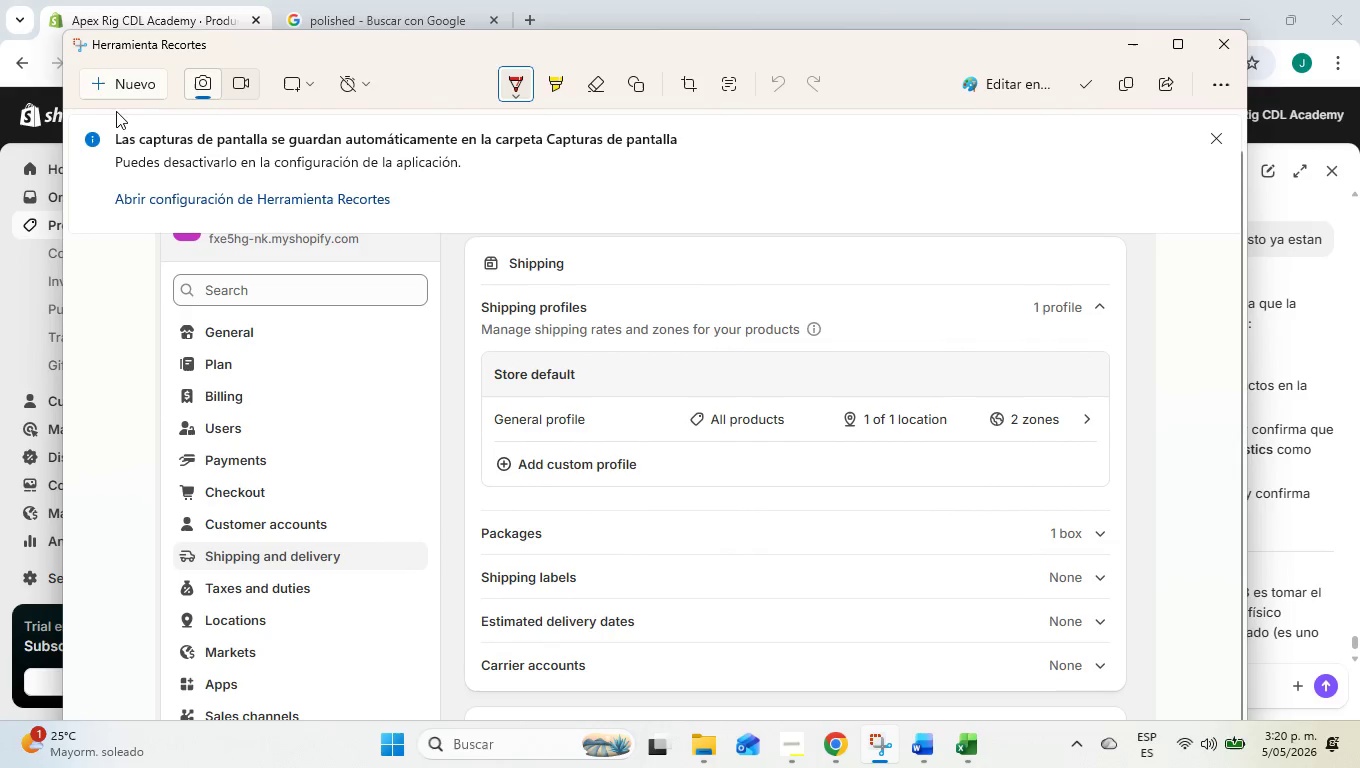 
left_click([139, 91])
 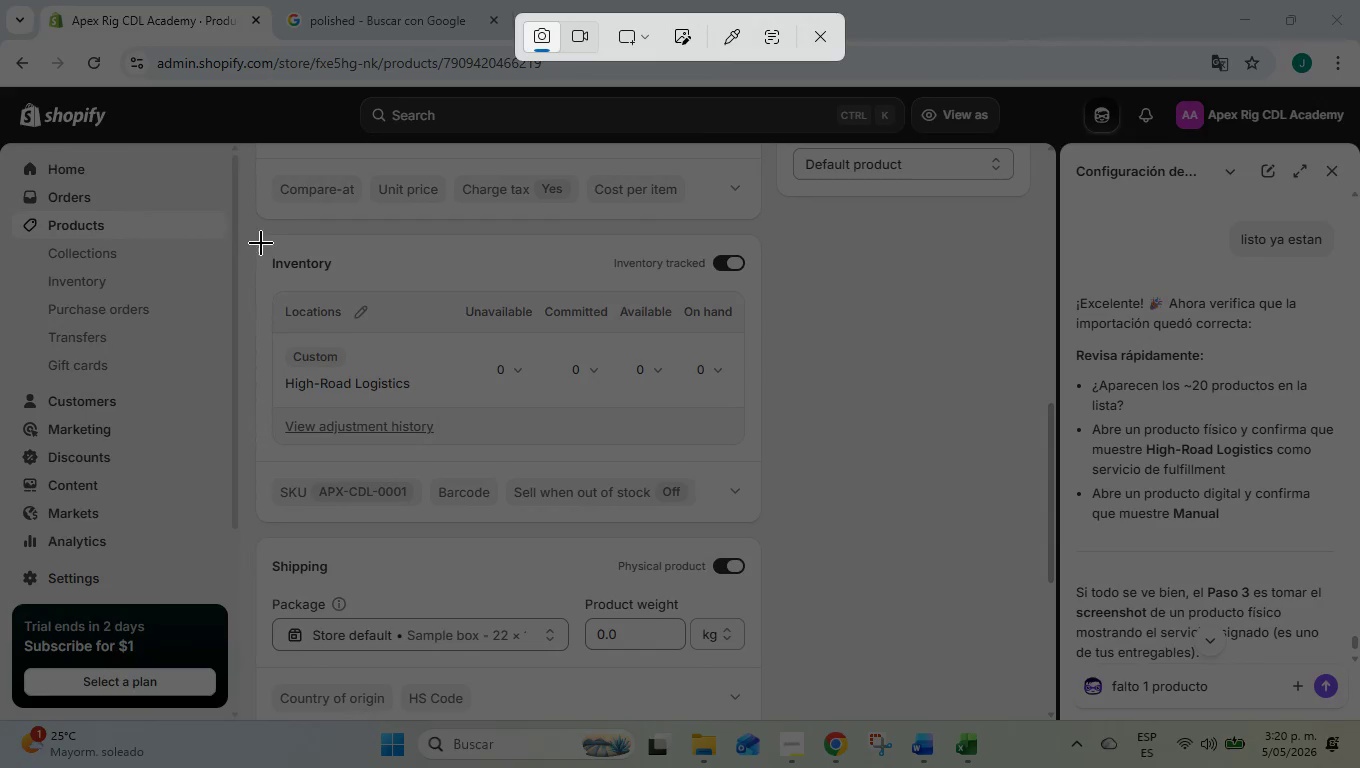 
left_click_drag(start_coordinate=[257, 240], to_coordinate=[773, 520])
 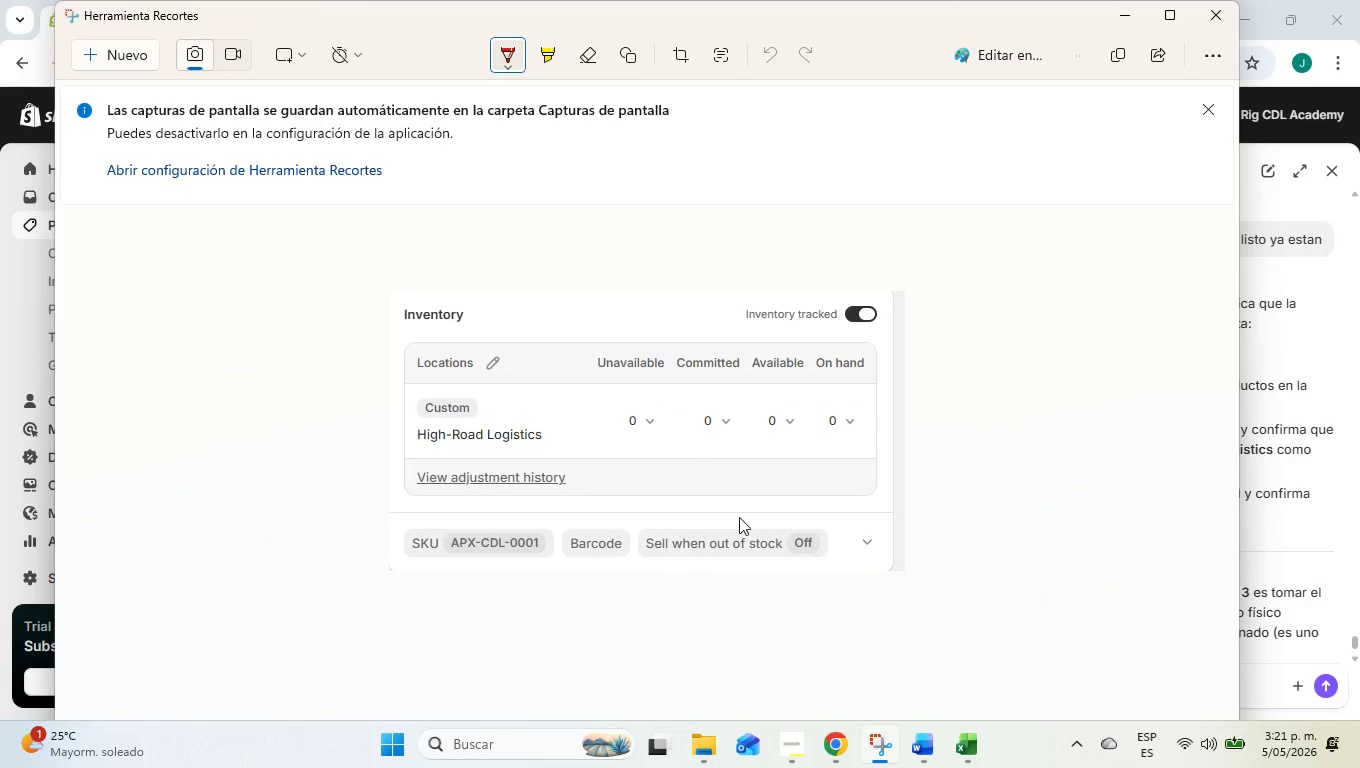 
right_click([644, 496])
 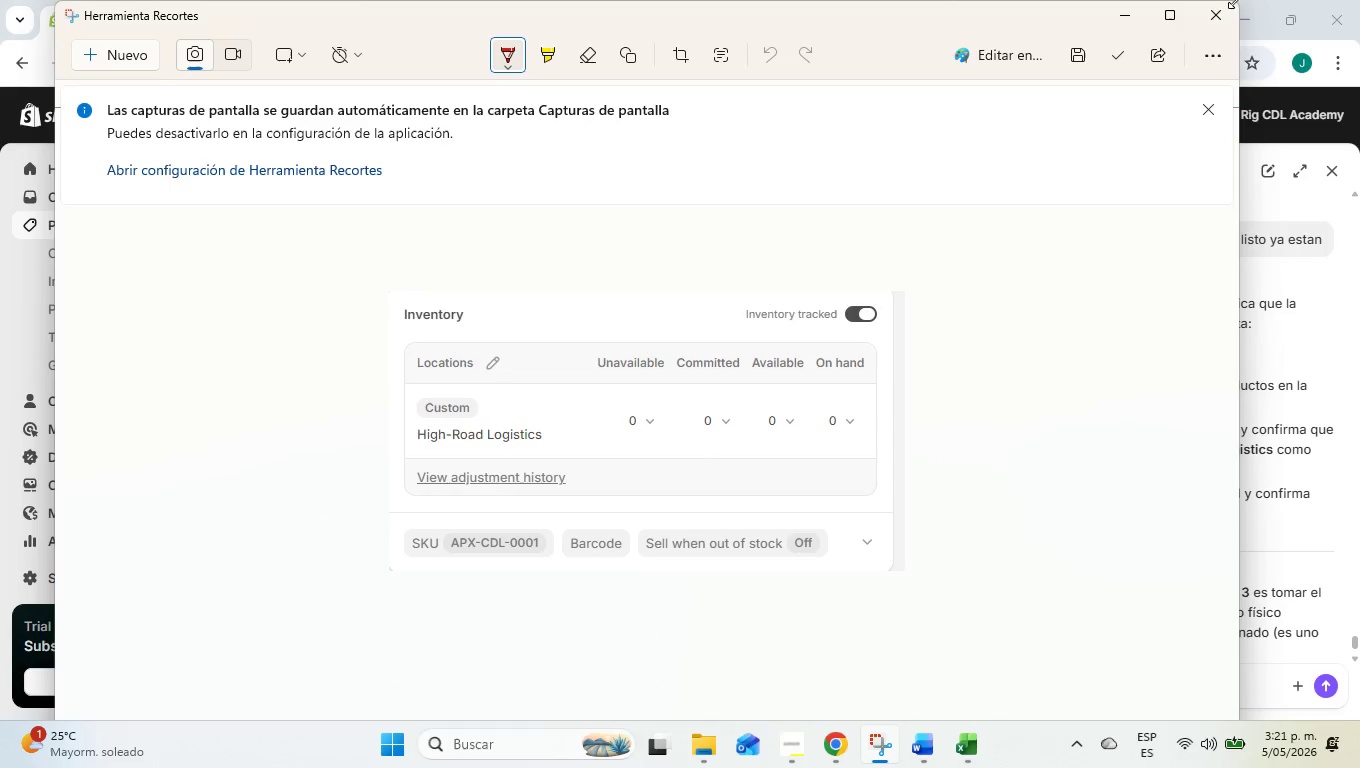 
left_click([1132, 10])
 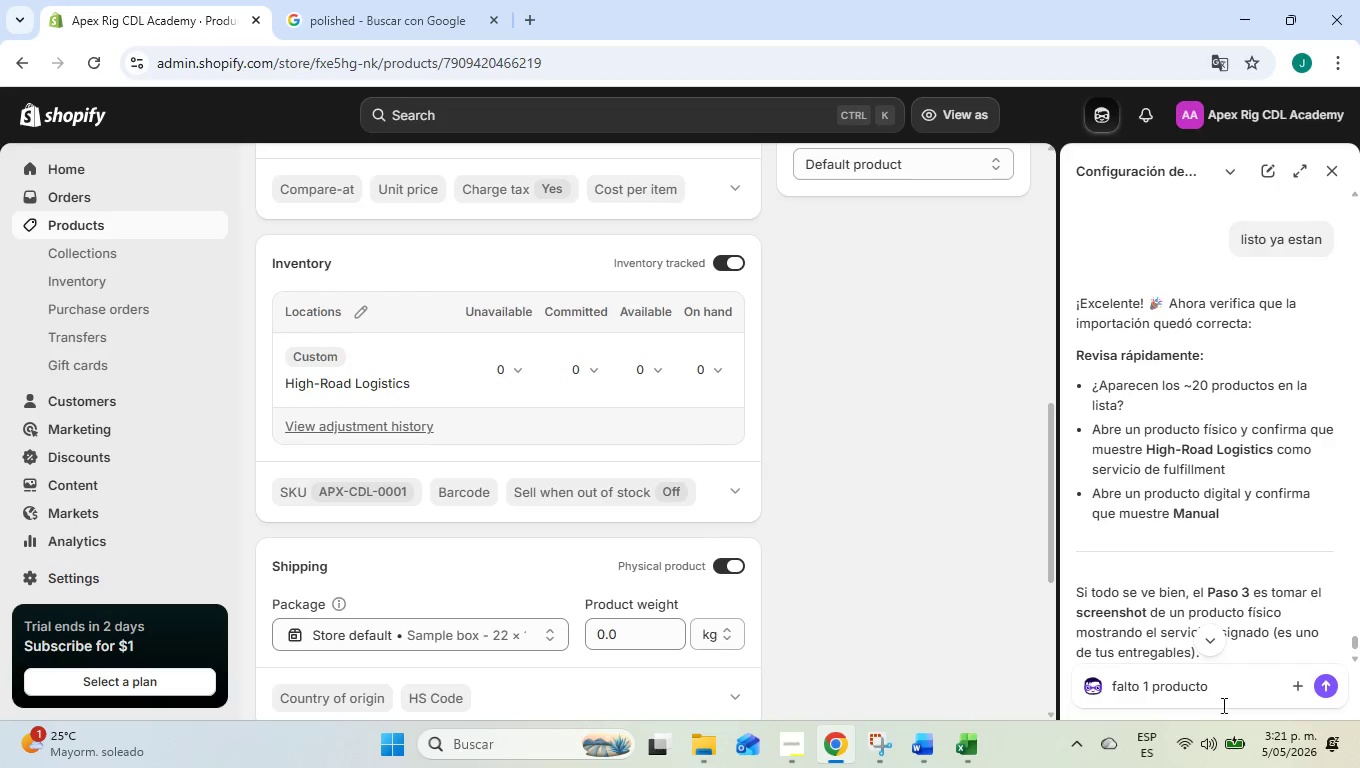 
left_click([1233, 687])
 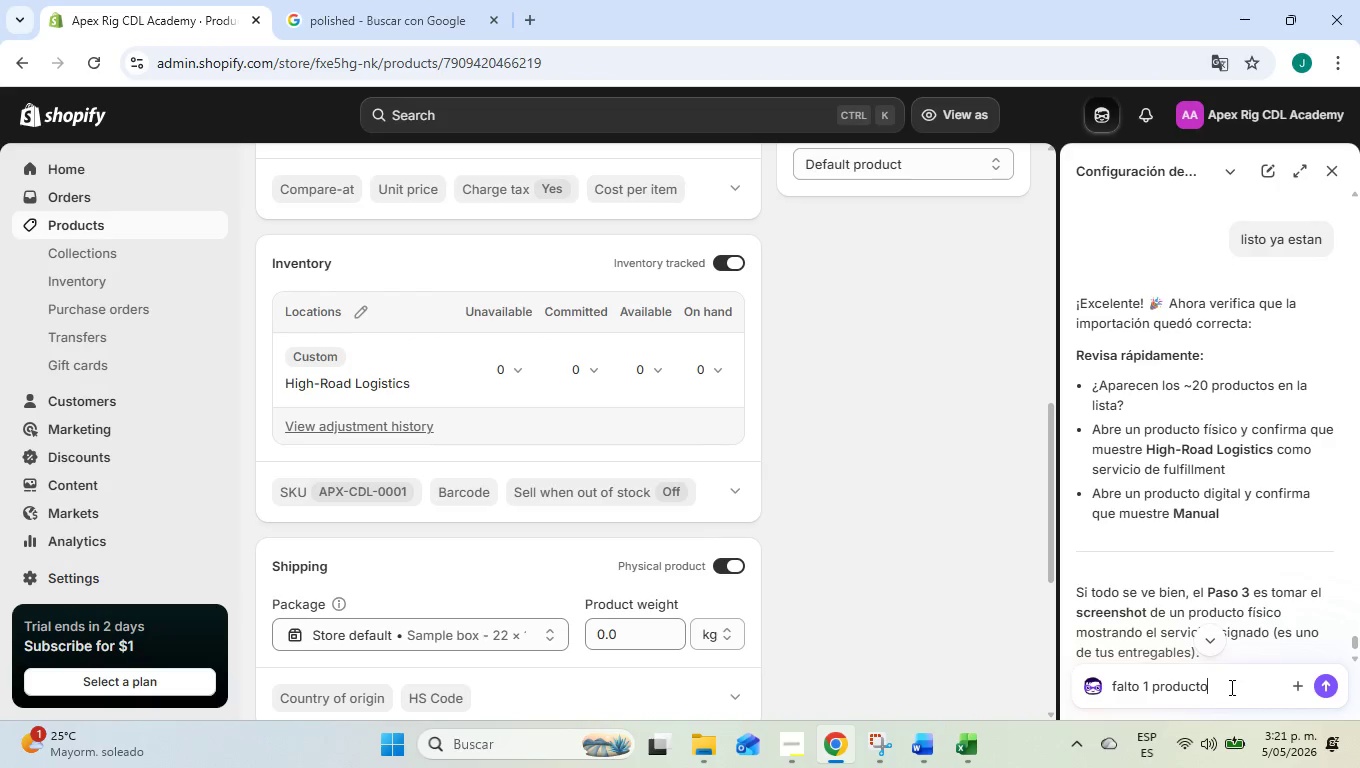 
key(Space)
 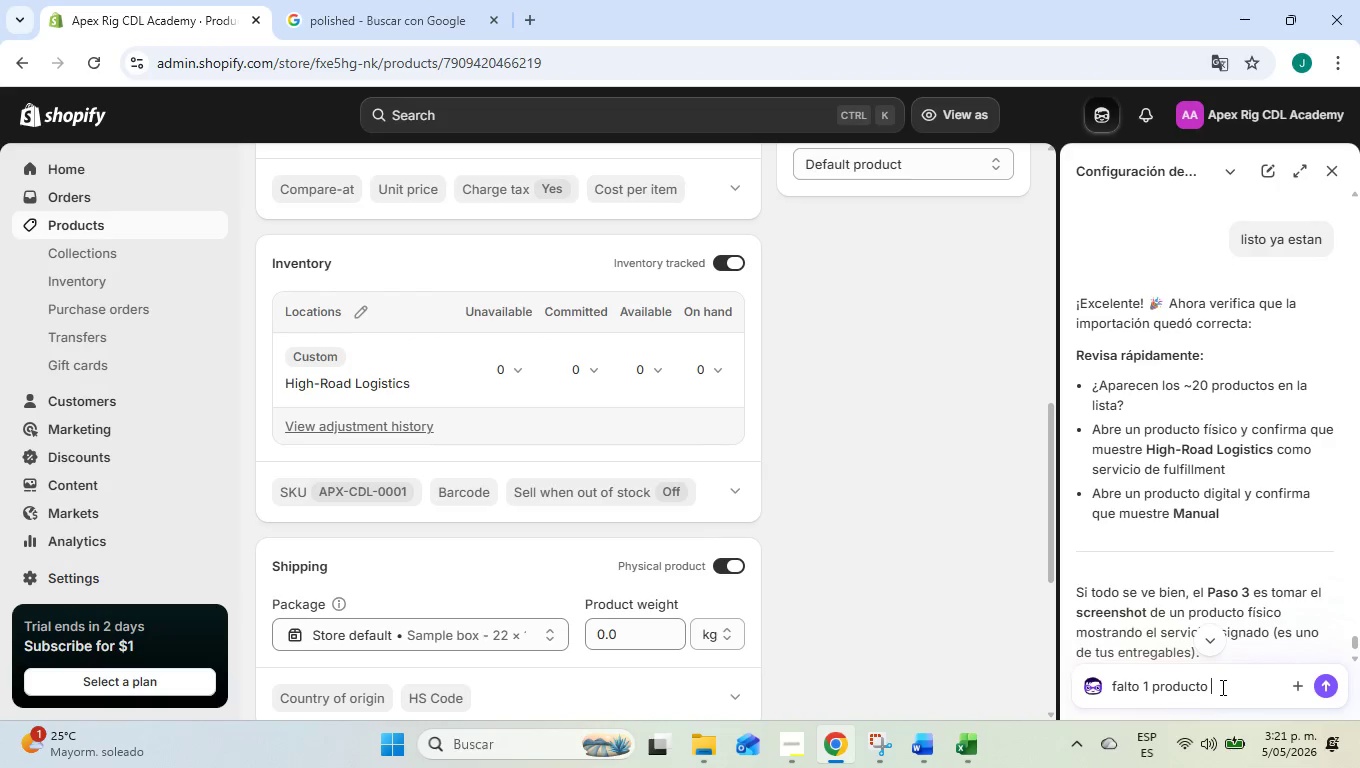 
key(Control+ControlLeft)
 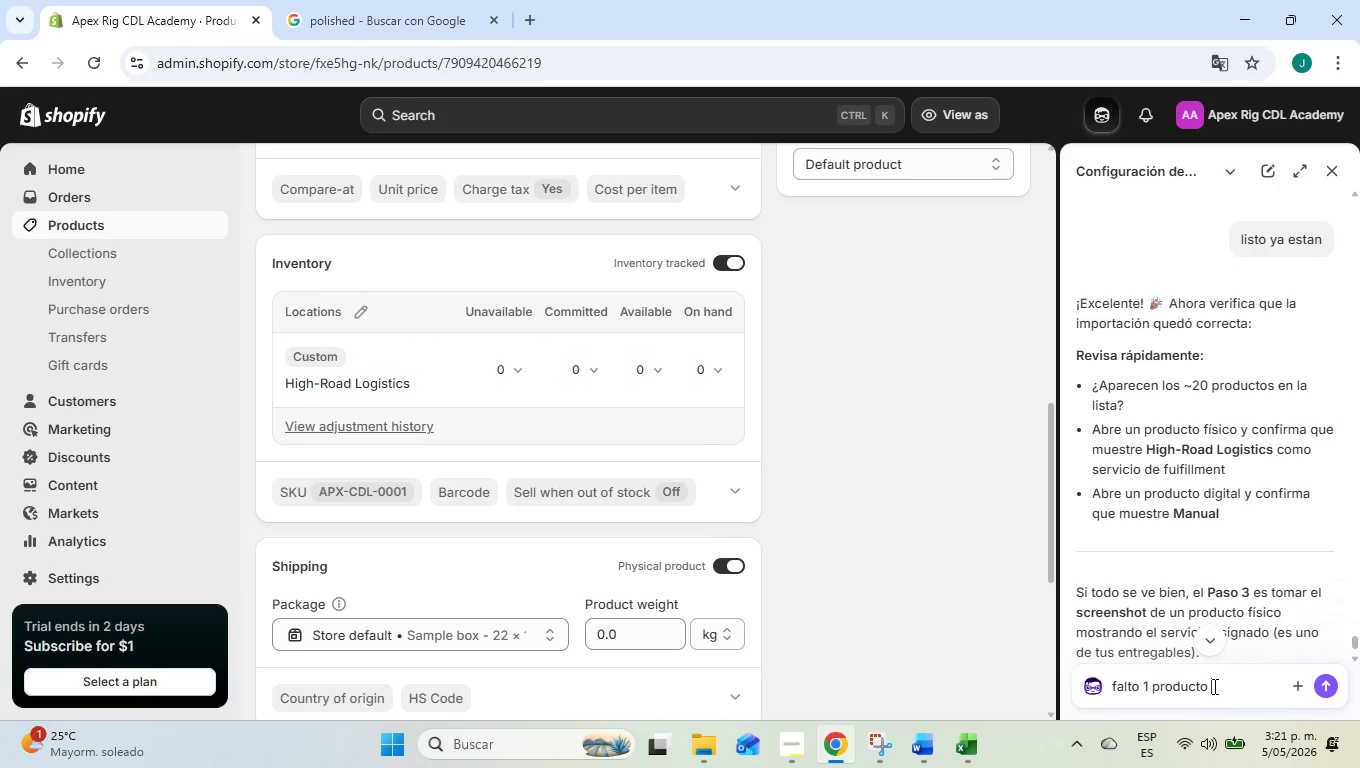 
key(Control+V)
 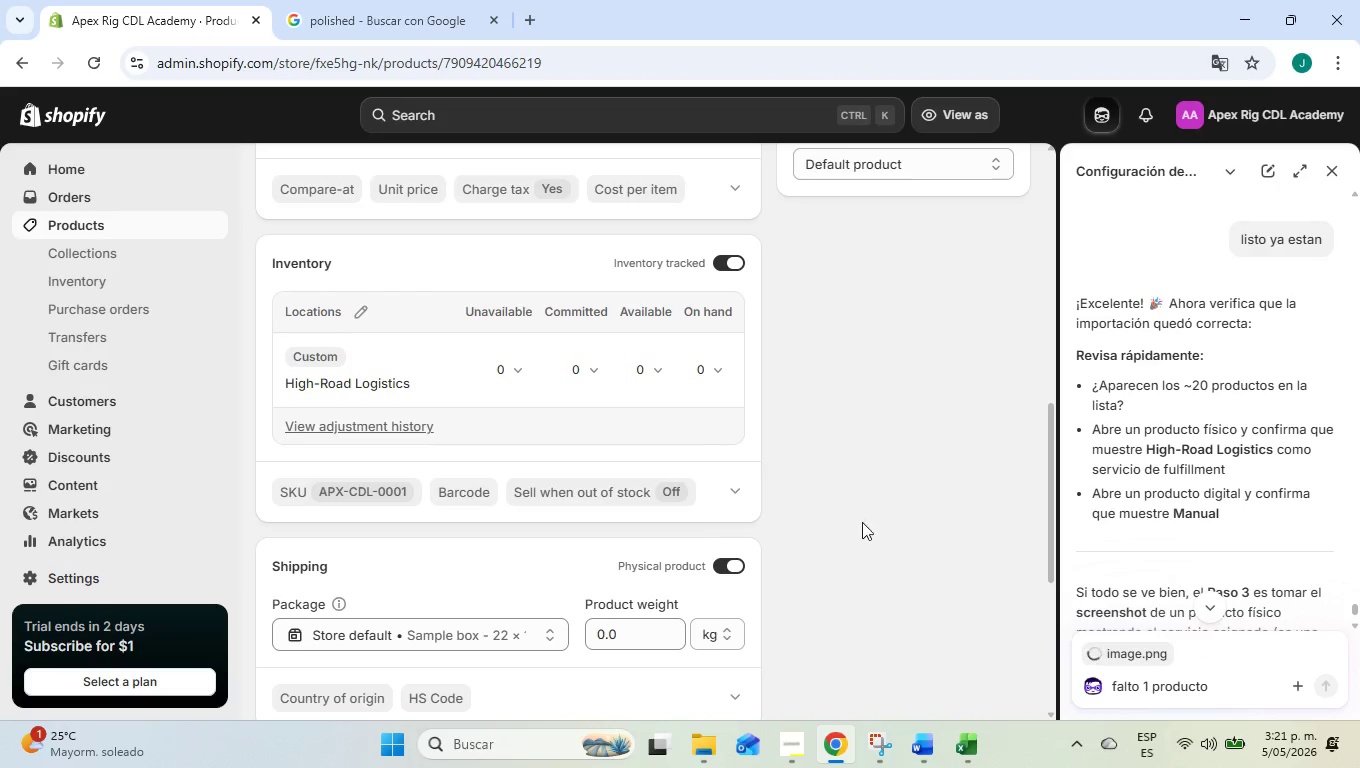 
scroll: coordinate [624, 459], scroll_direction: down, amount: 8.0
 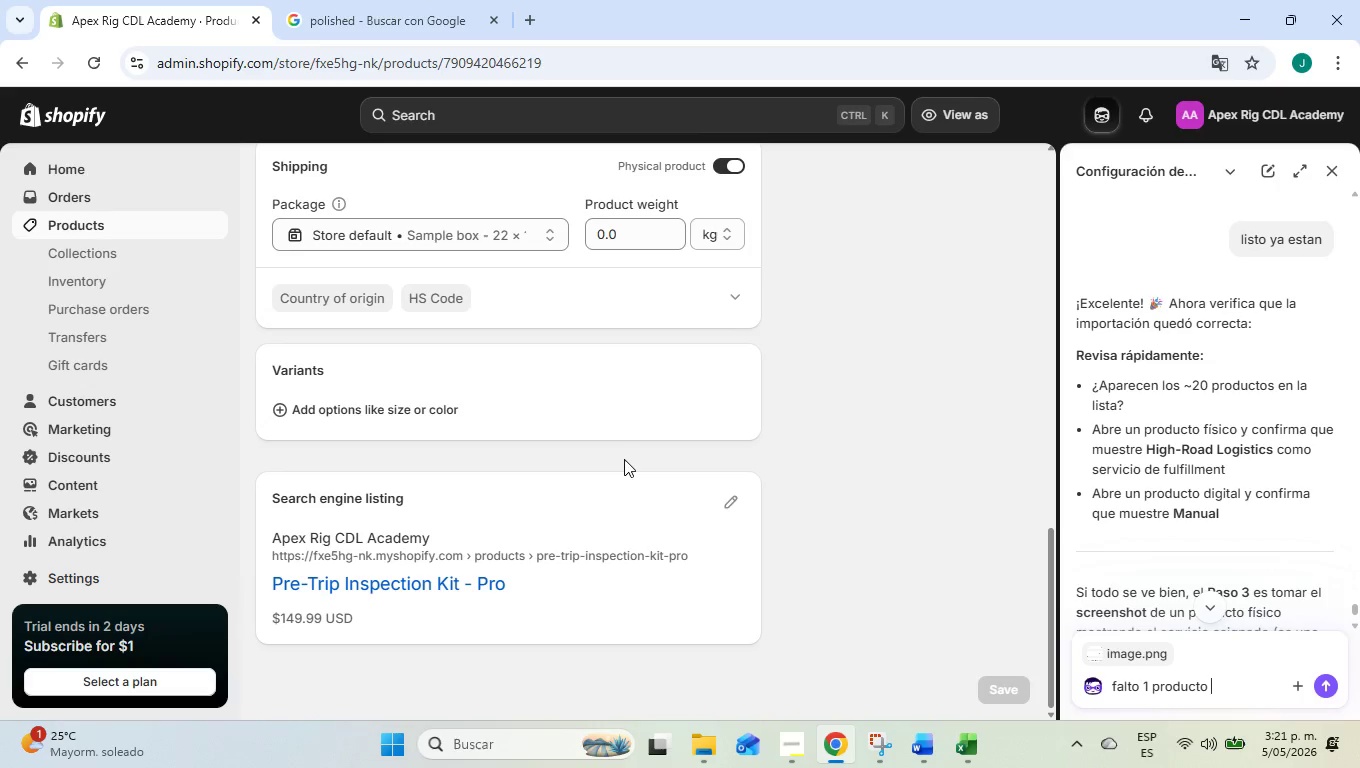 
scroll: coordinate [634, 452], scroll_direction: up, amount: 4.0
 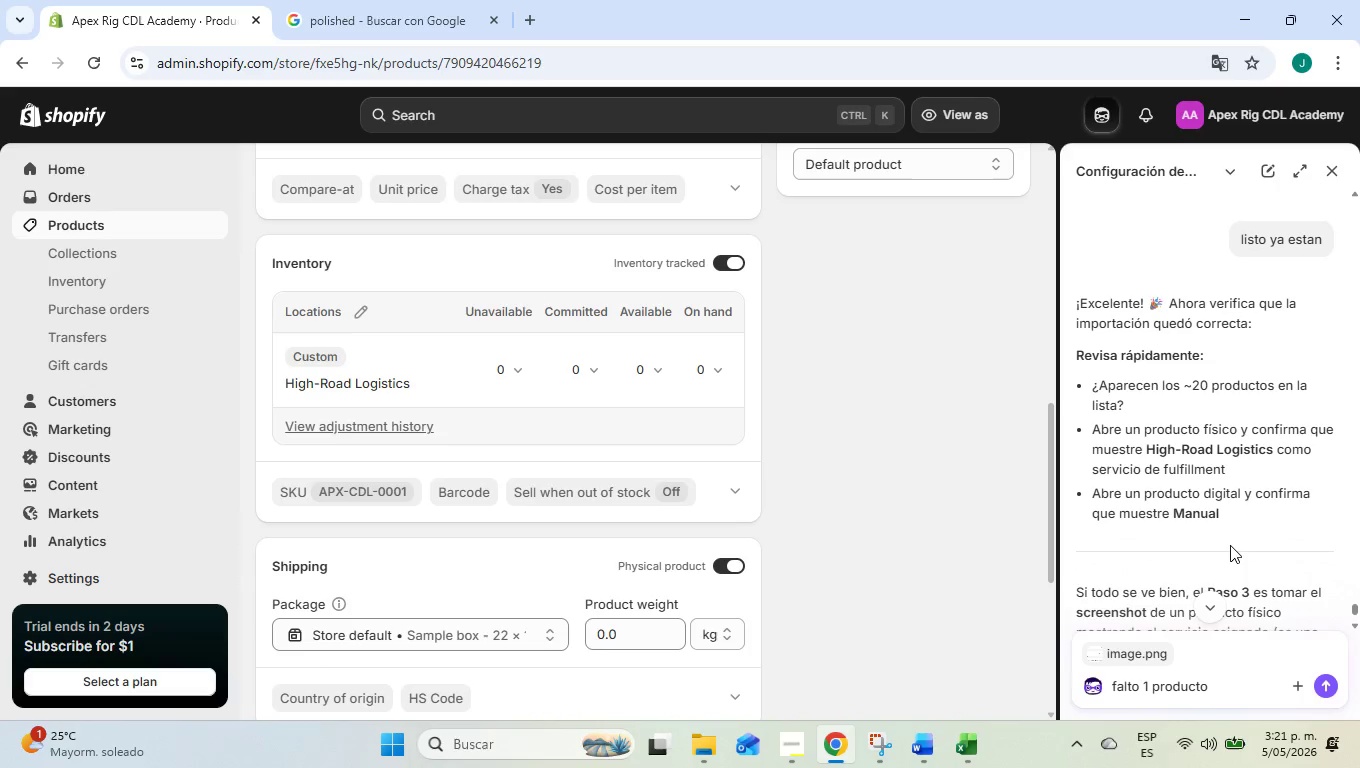 
key(Backspace)
type(, asi))
key(Backspace)
type({)
 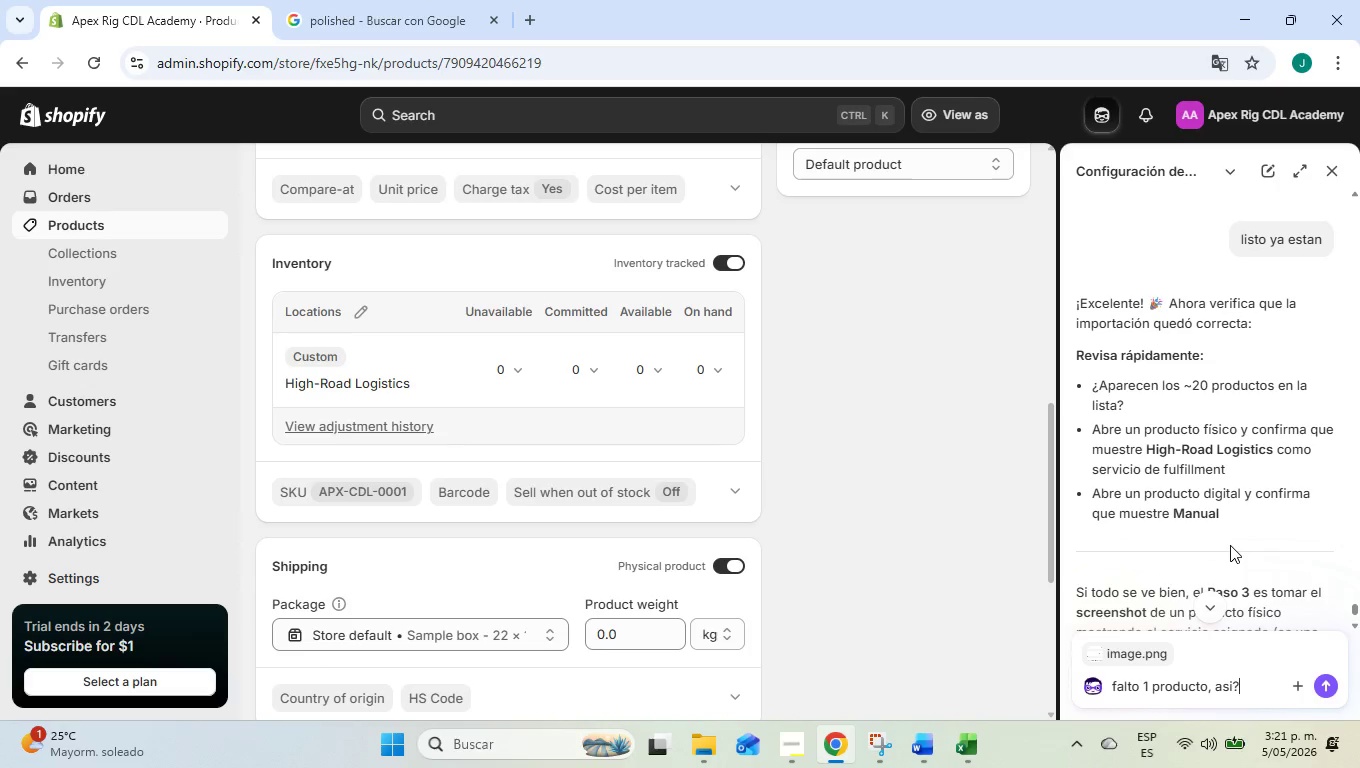 
scroll: coordinate [375, 268], scroll_direction: up, amount: 20.0
 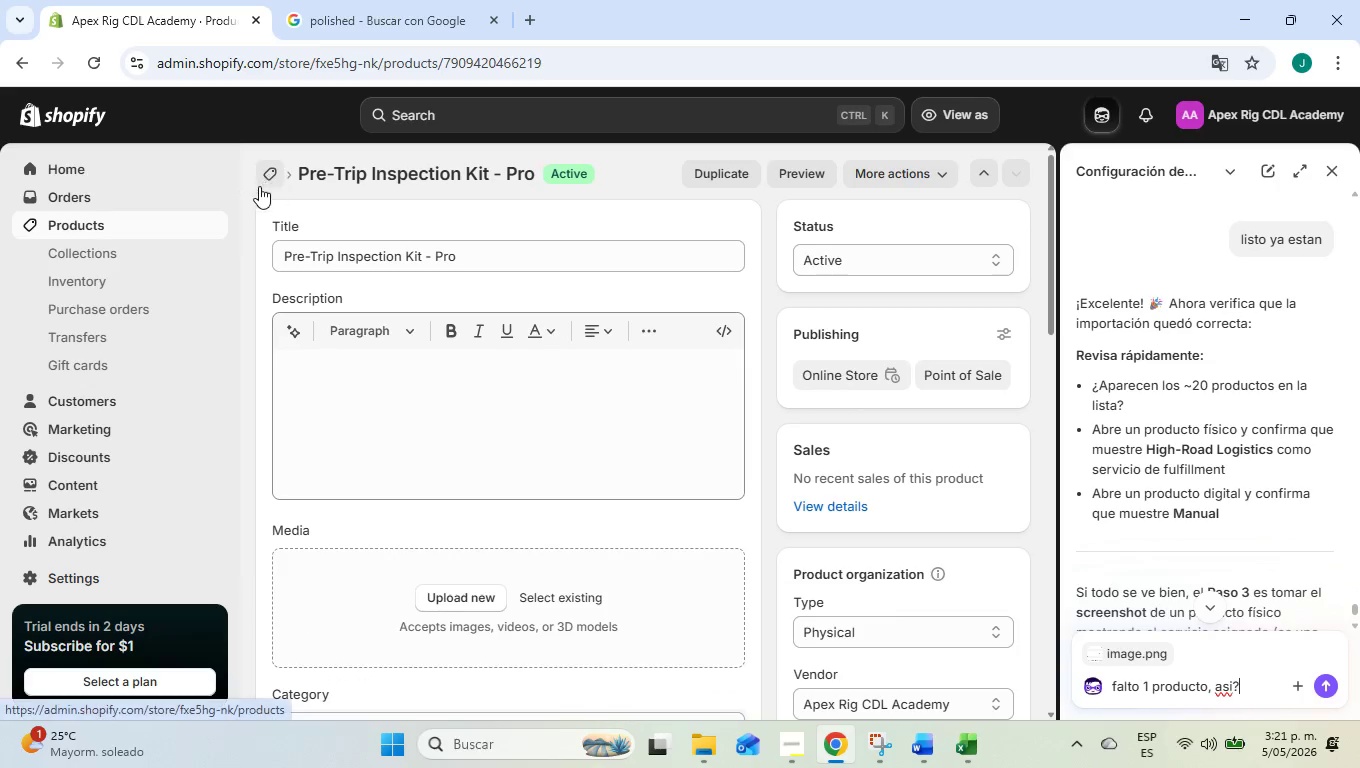 
left_click([280, 165])
 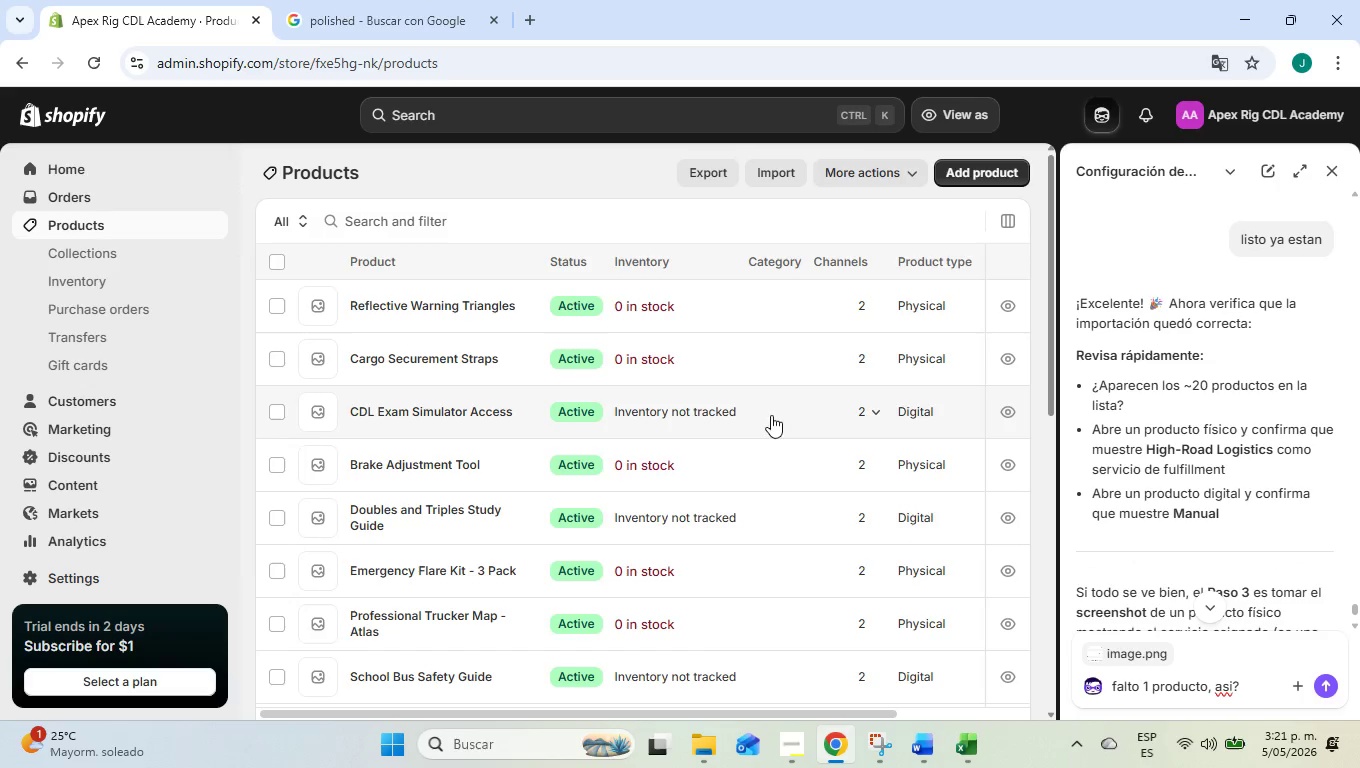 
left_click([450, 411])
 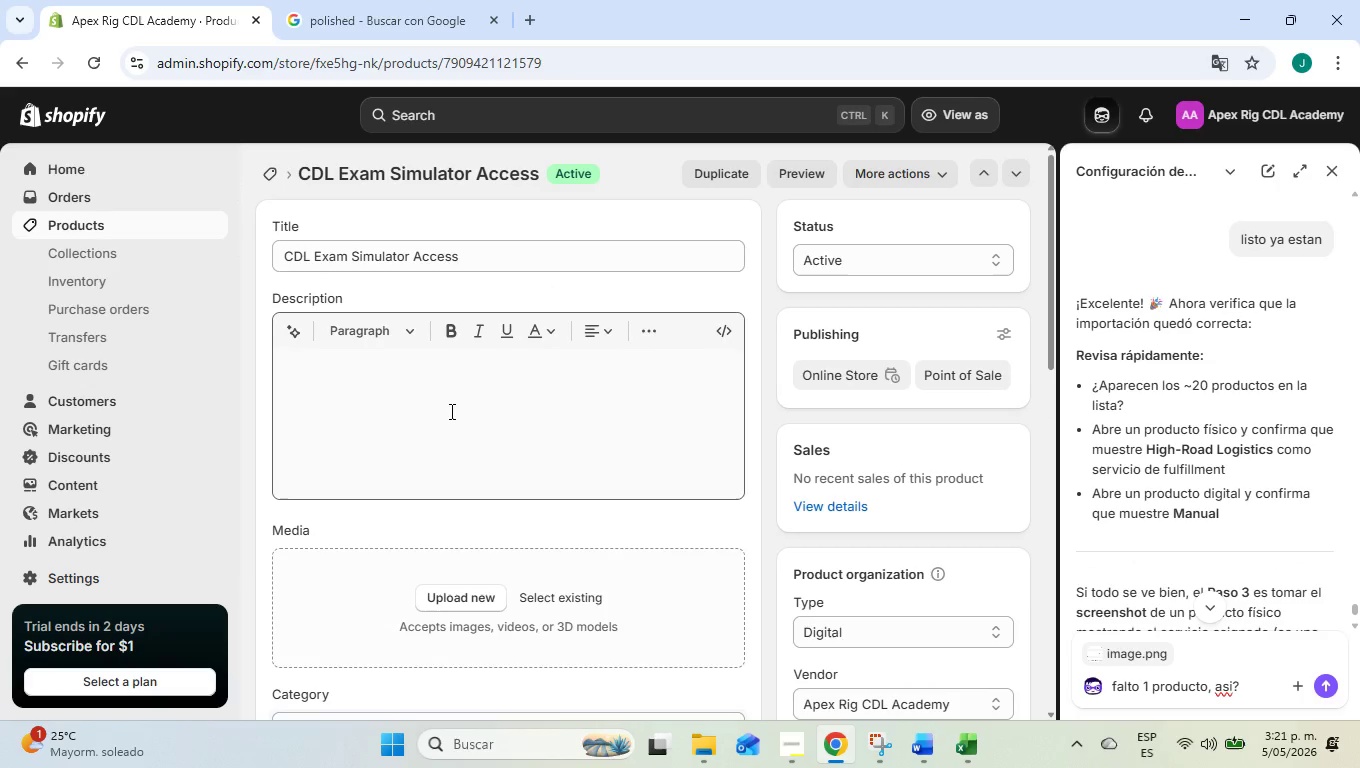 
scroll: coordinate [771, 449], scroll_direction: down, amount: 9.0
 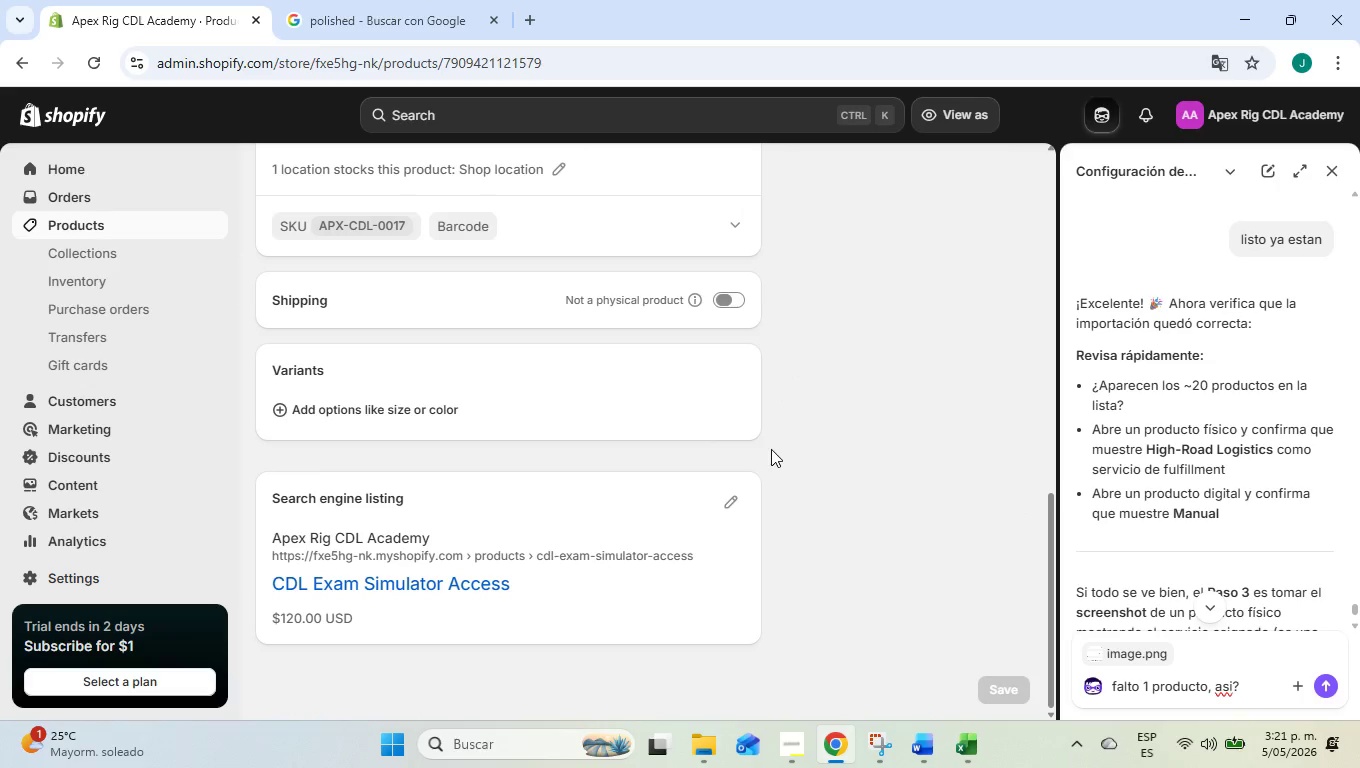 
scroll: coordinate [772, 445], scroll_direction: up, amount: 2.0
 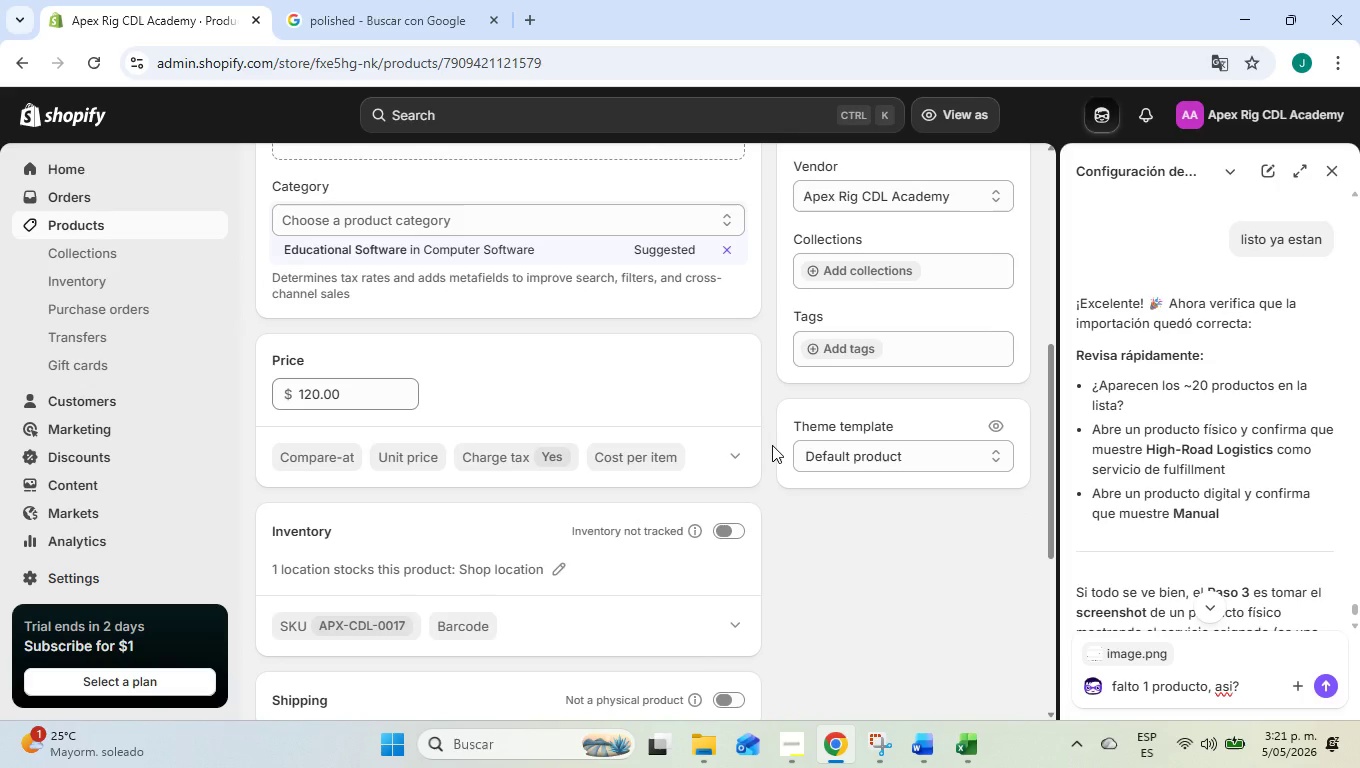 
scroll: coordinate [772, 445], scroll_direction: down, amount: 4.0
 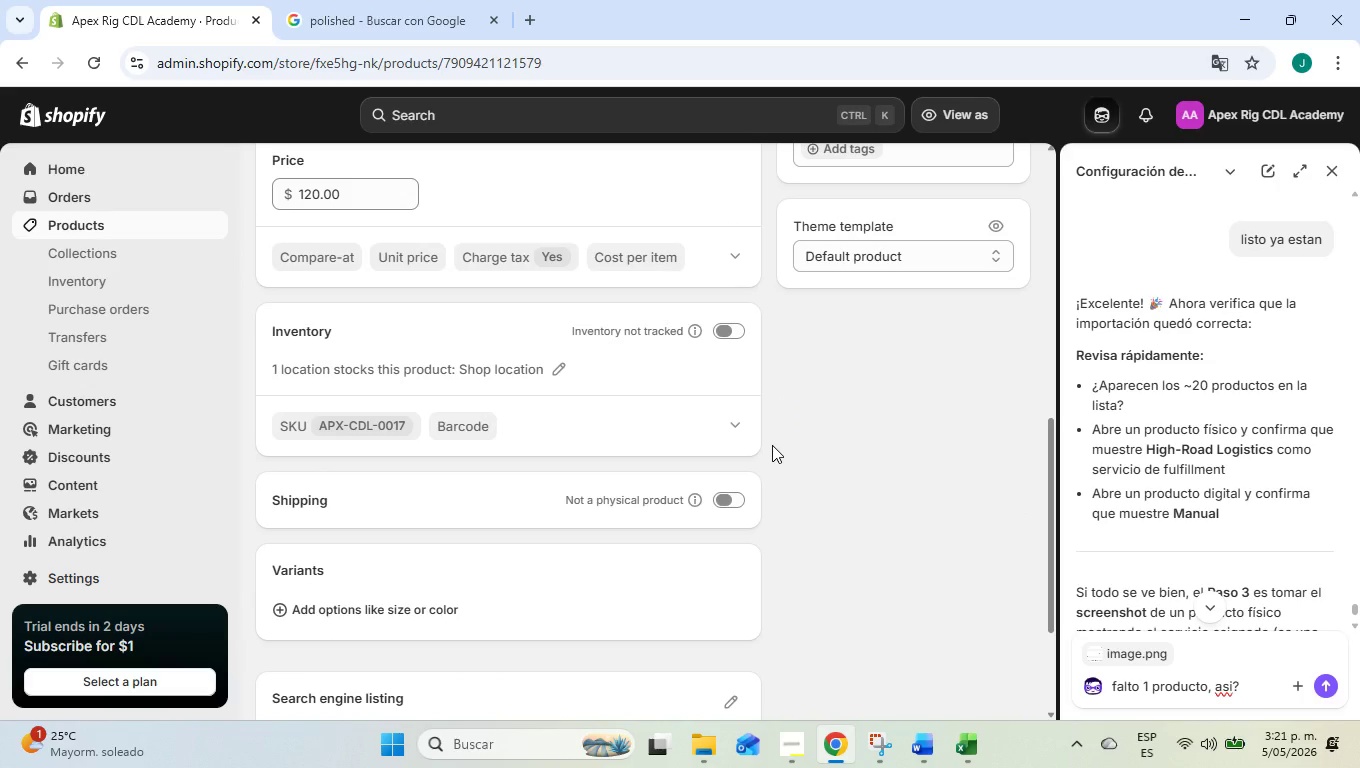 
scroll: coordinate [772, 445], scroll_direction: up, amount: 7.0
 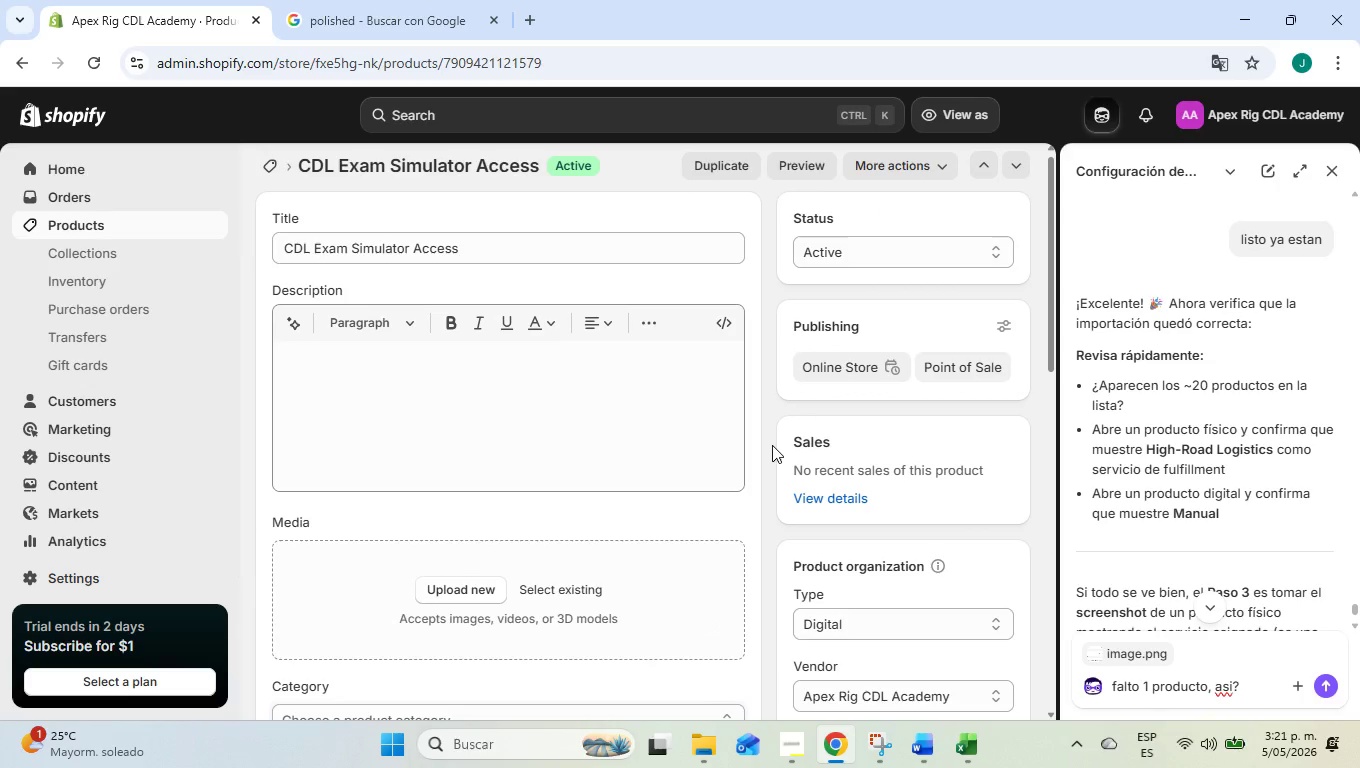 
scroll: coordinate [772, 445], scroll_direction: down, amount: 5.0
 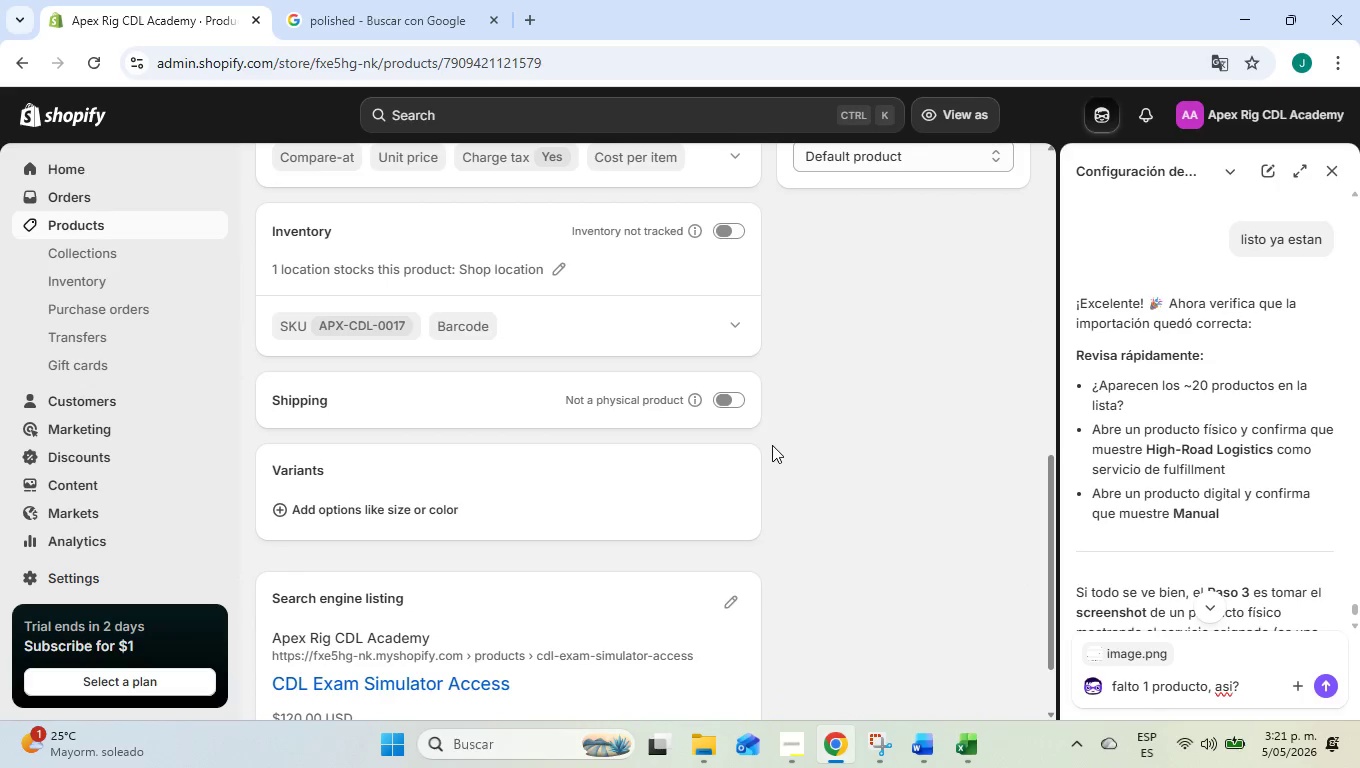 
scroll: coordinate [772, 445], scroll_direction: up, amount: 1.0
 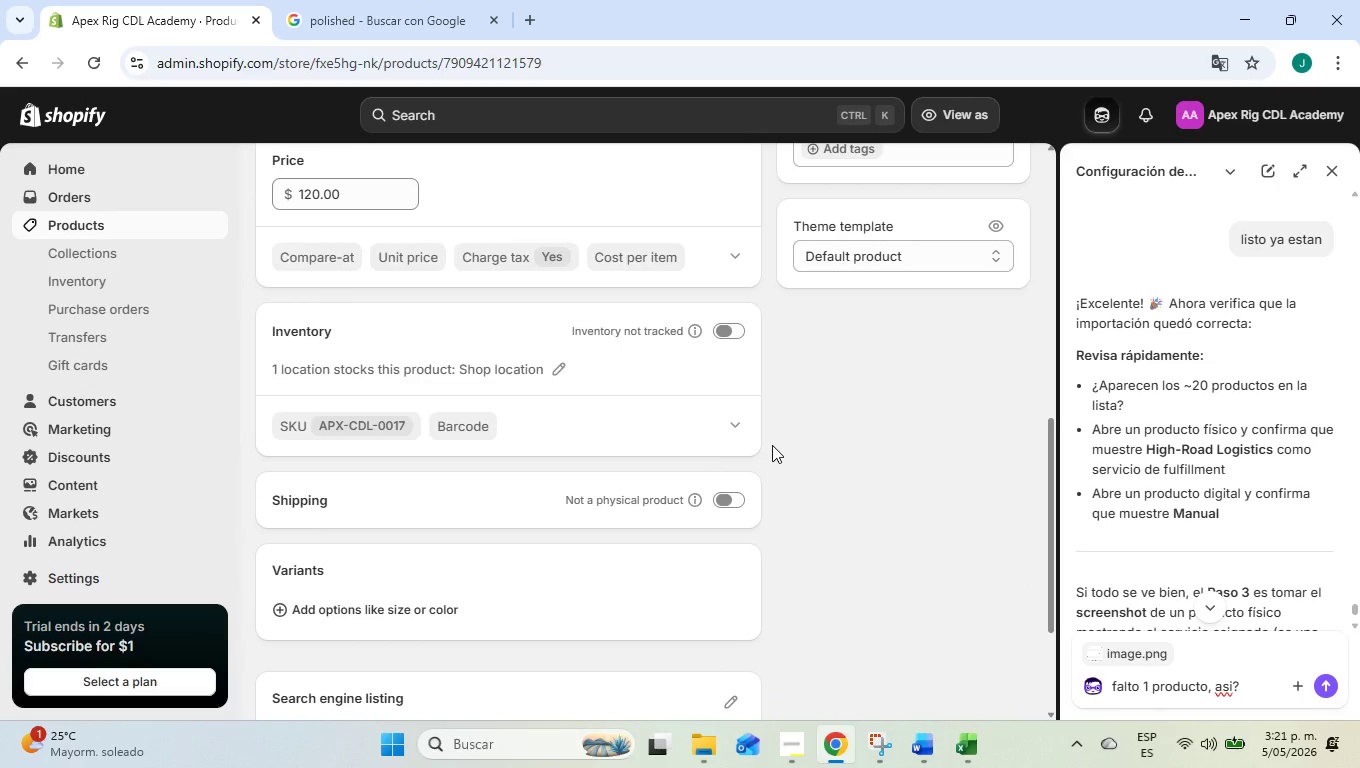 
scroll: coordinate [772, 445], scroll_direction: down, amount: 1.0
 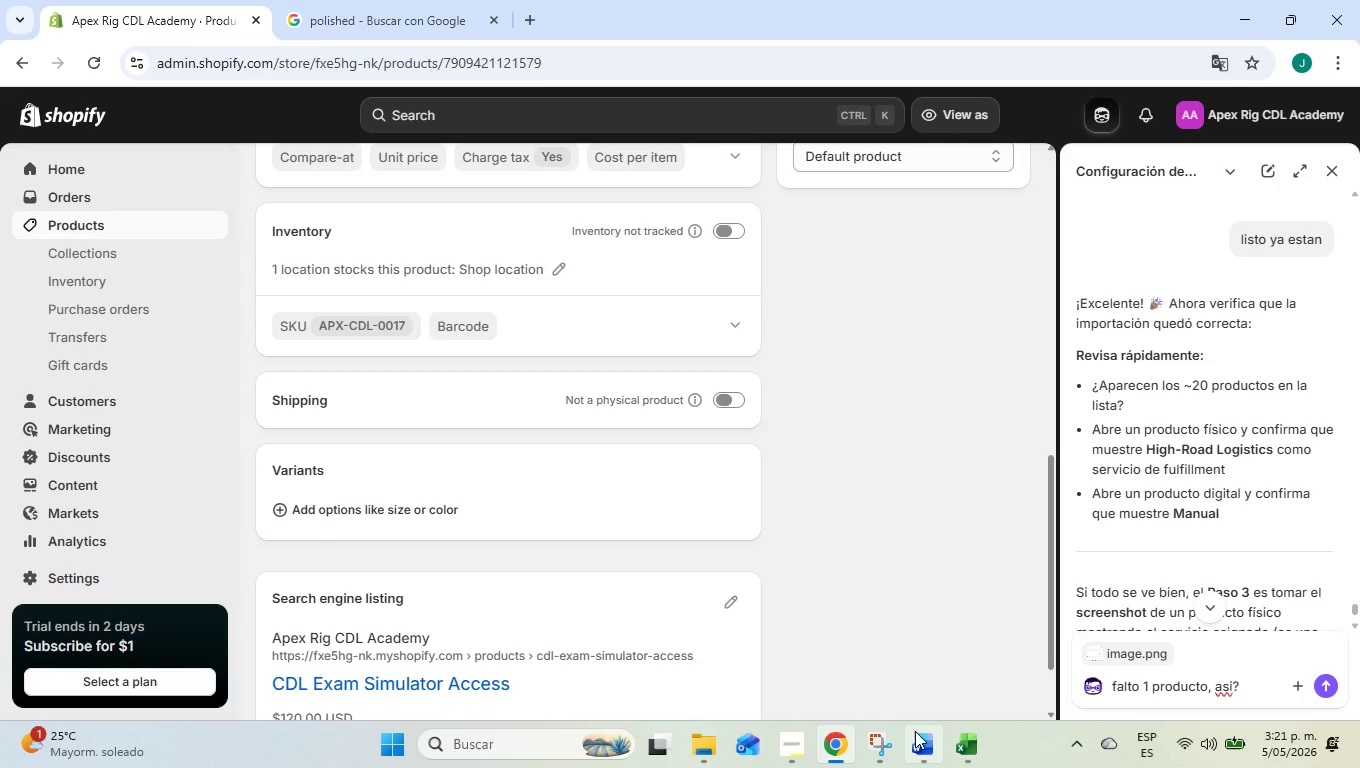 
left_click([873, 733])
 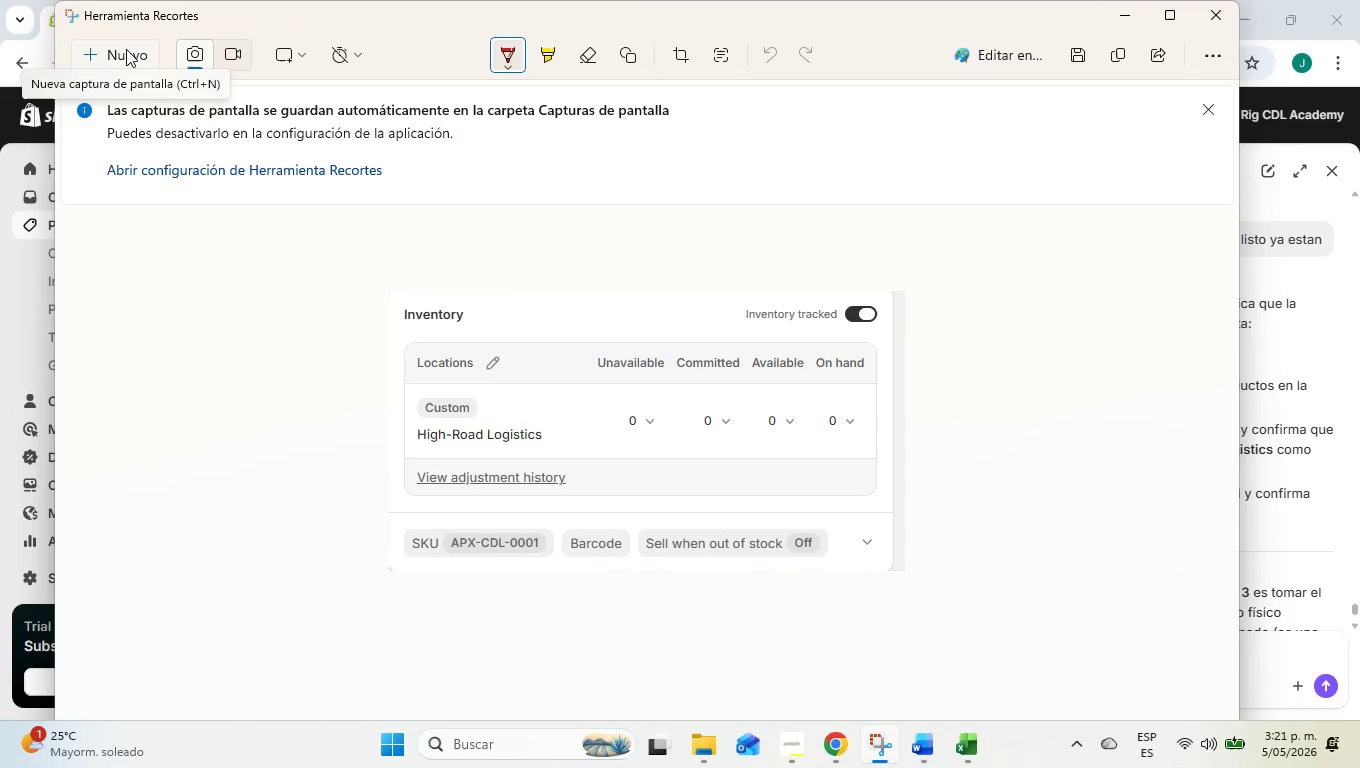 
left_click([127, 49])
 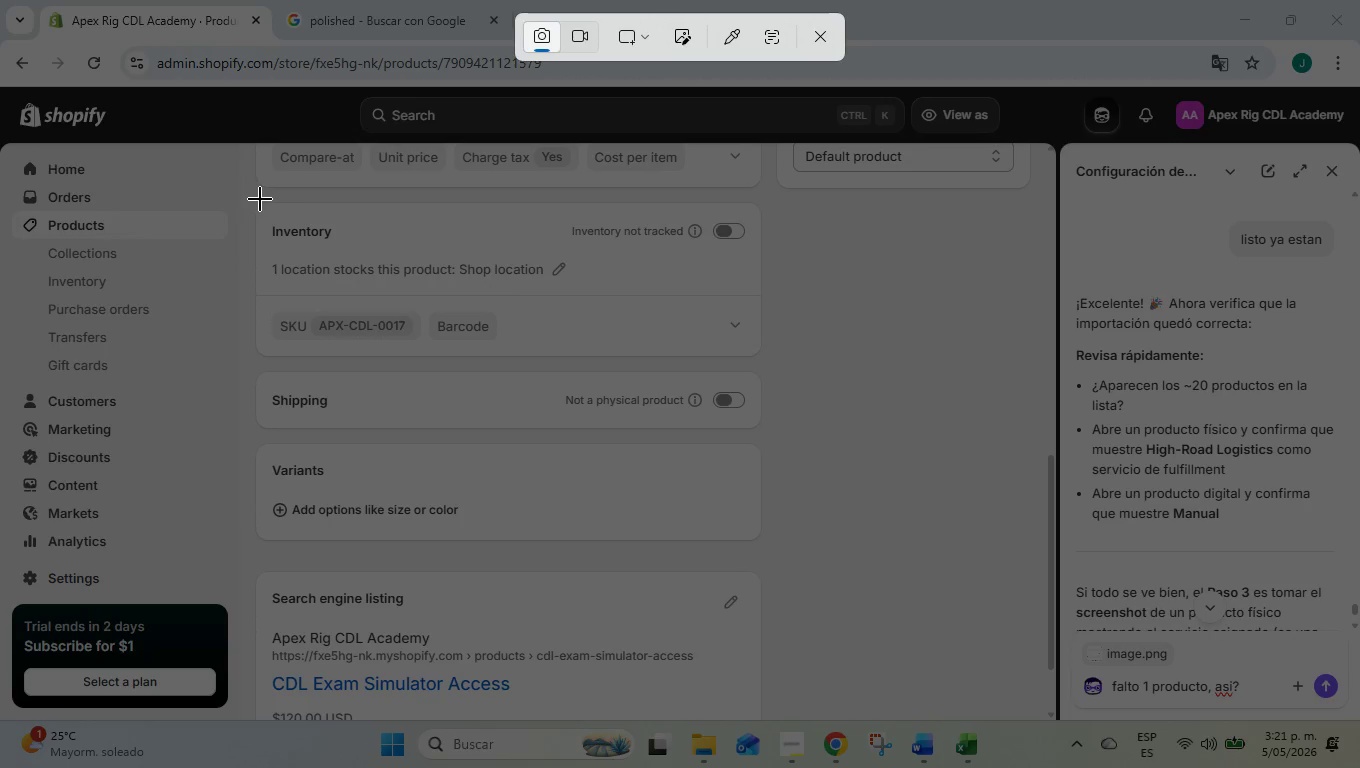 
left_click_drag(start_coordinate=[260, 199], to_coordinate=[764, 556])
 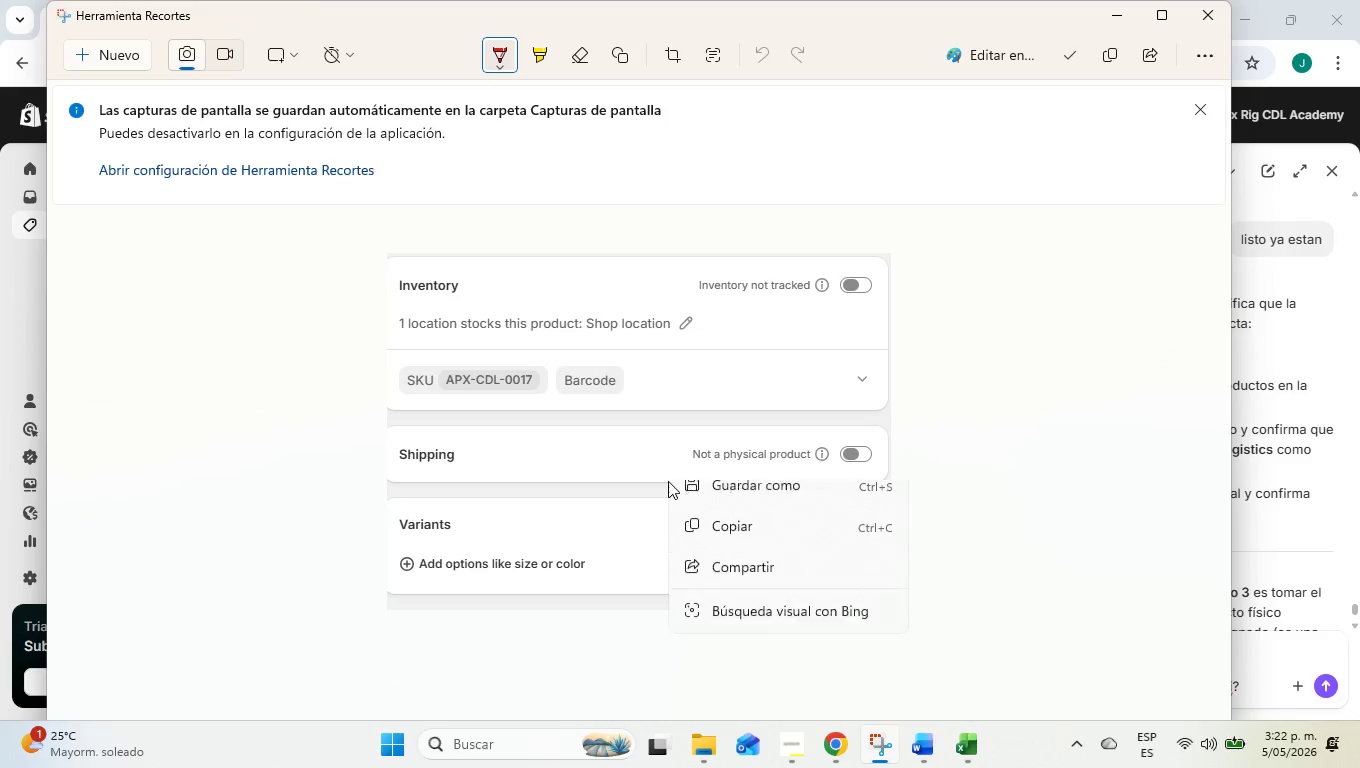 
left_click([742, 529])
 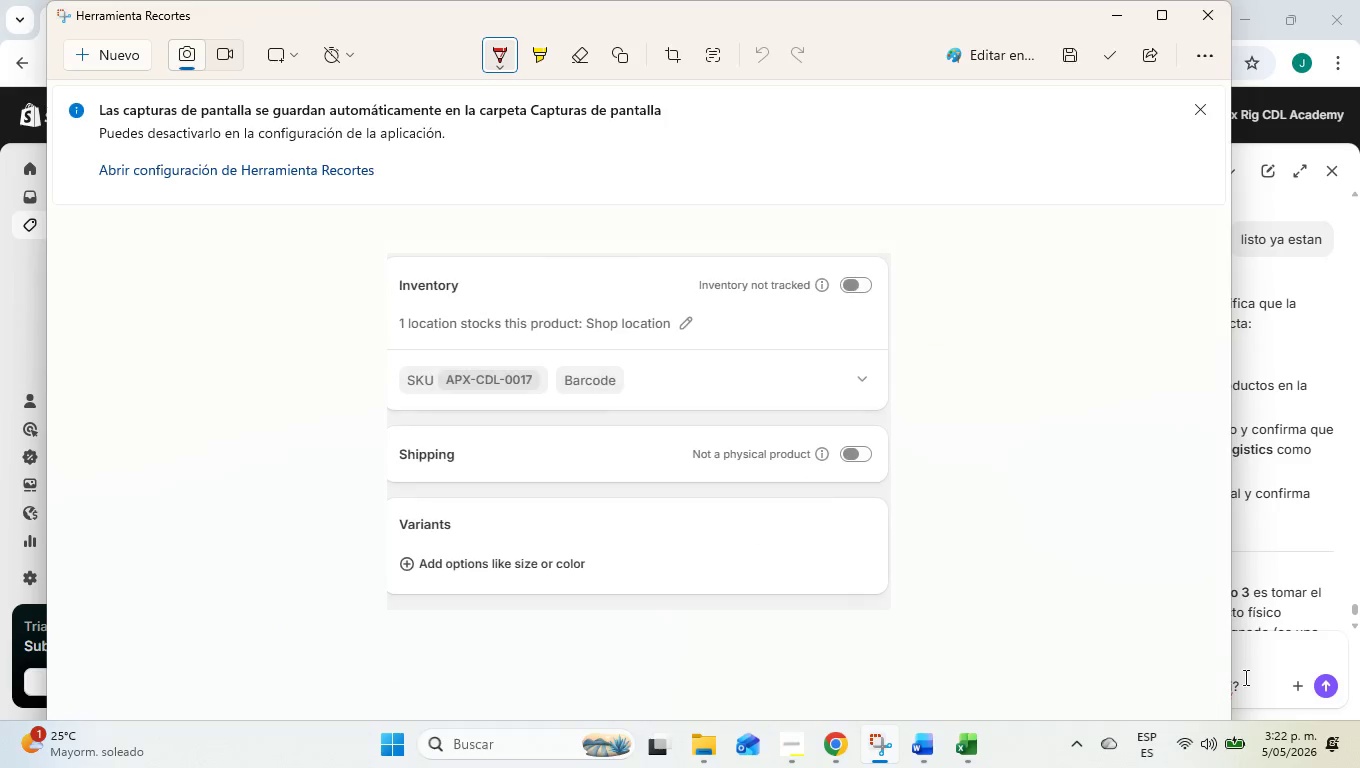 
left_click([1251, 662])
 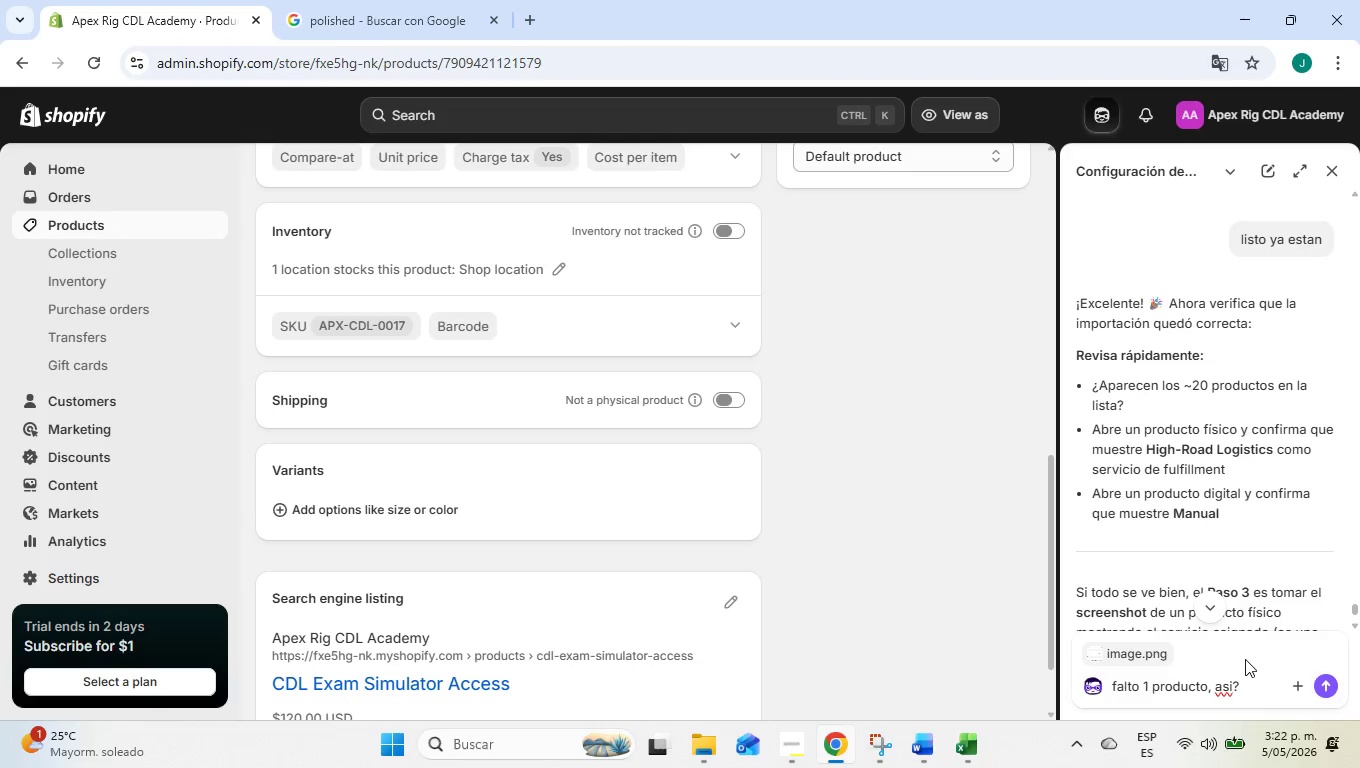 
left_click([1238, 654])
 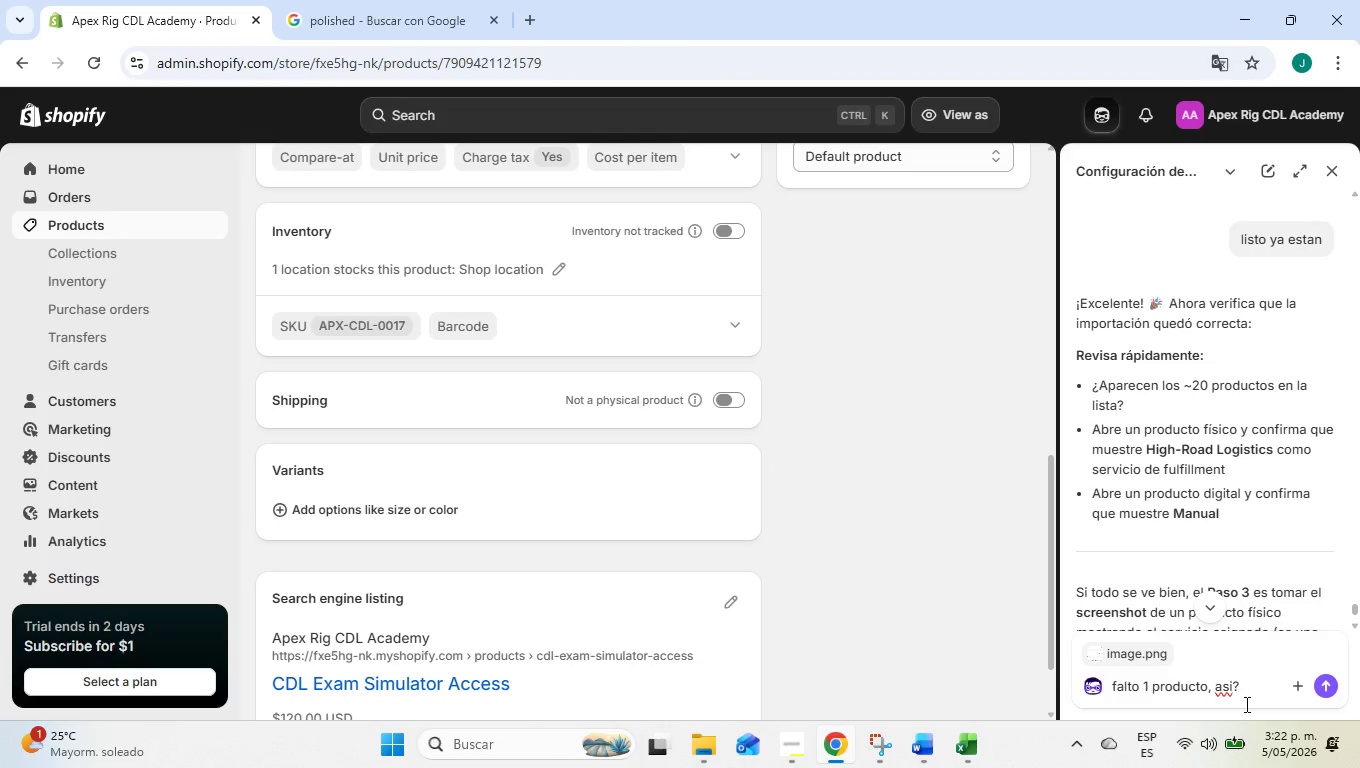 
left_click([1245, 702])
 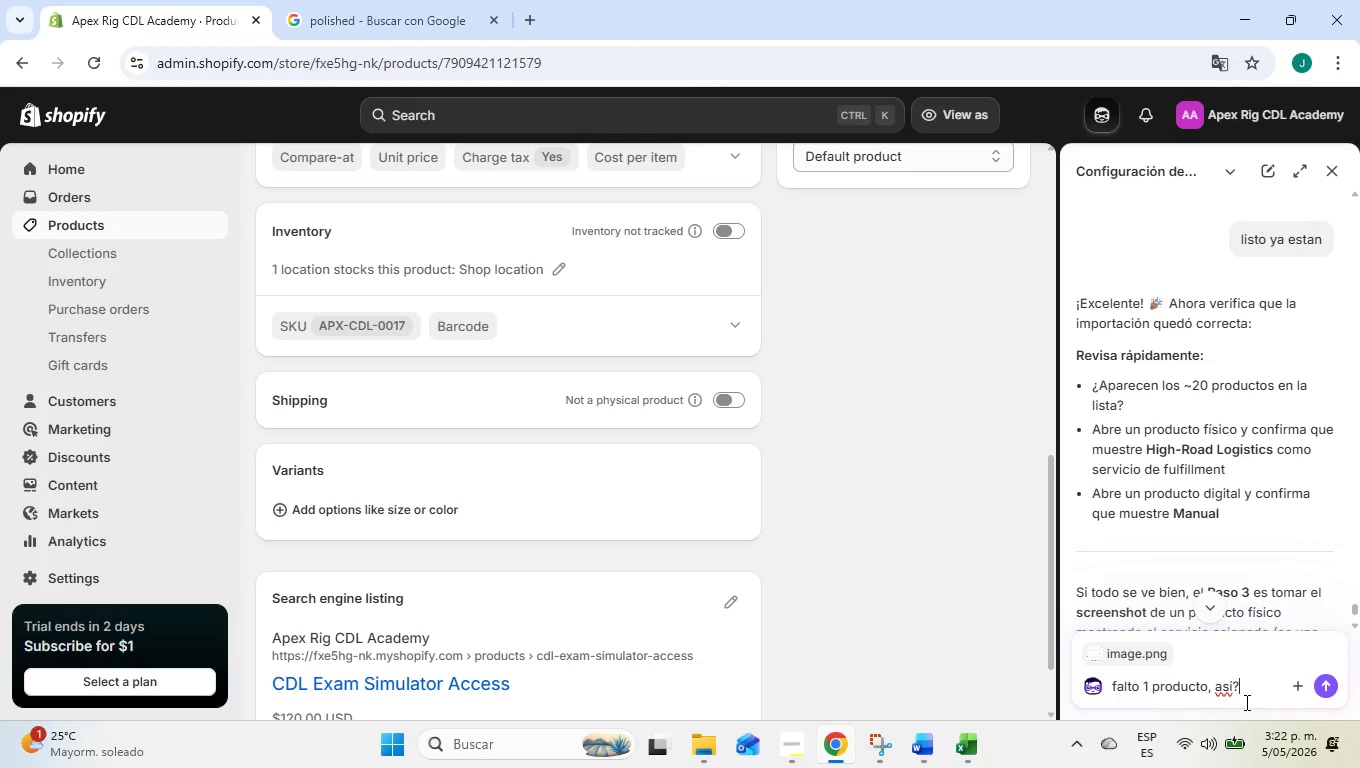 
key(Control+V)
 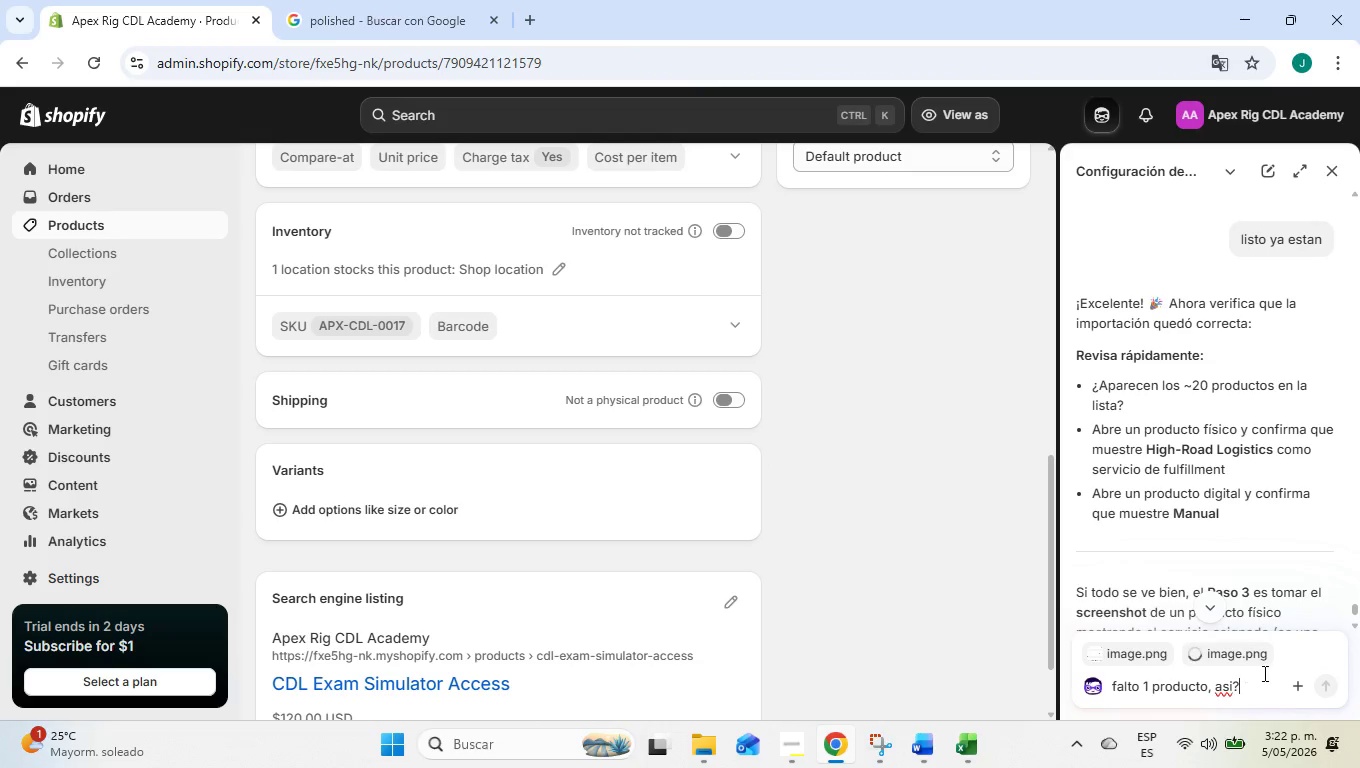 
type( no dice manual por ningun lado pero tampoco dice physical product osea debe ser manual)
 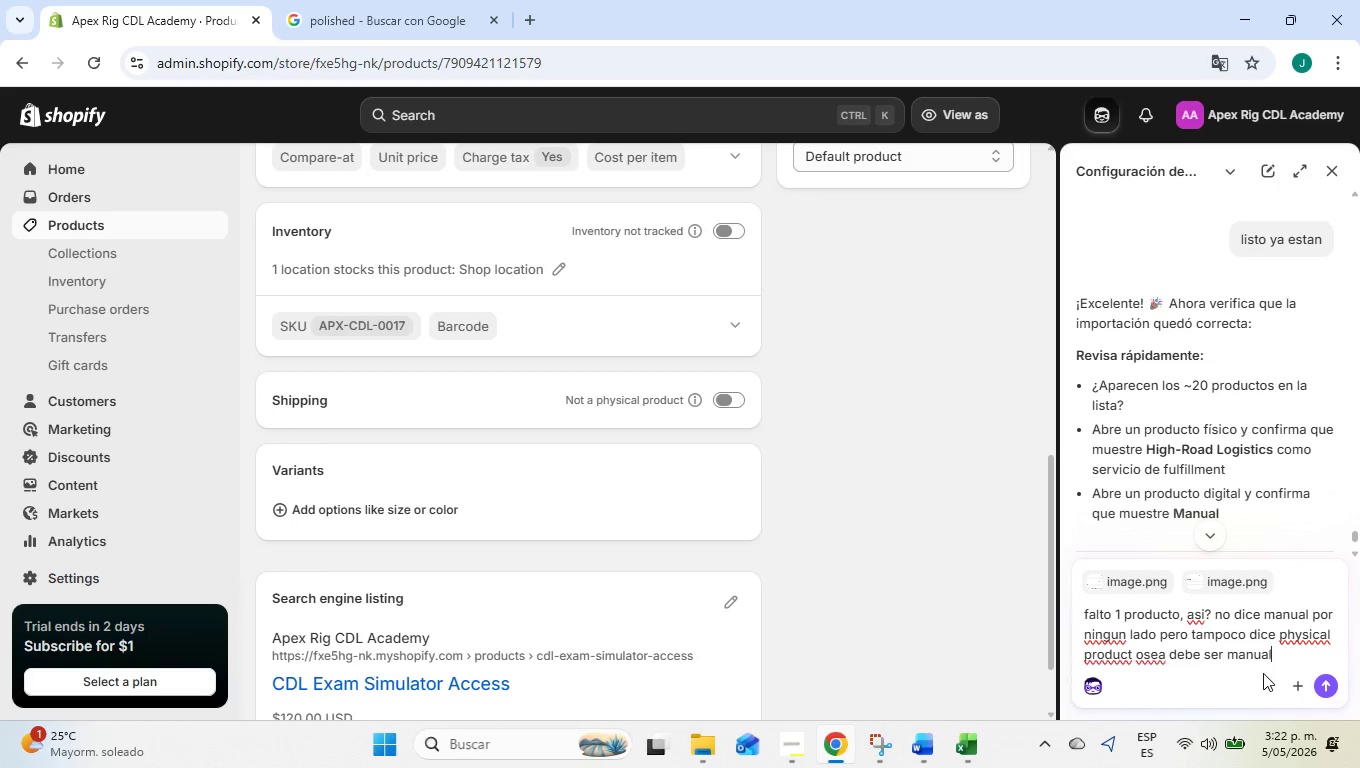 
key(Enter)
 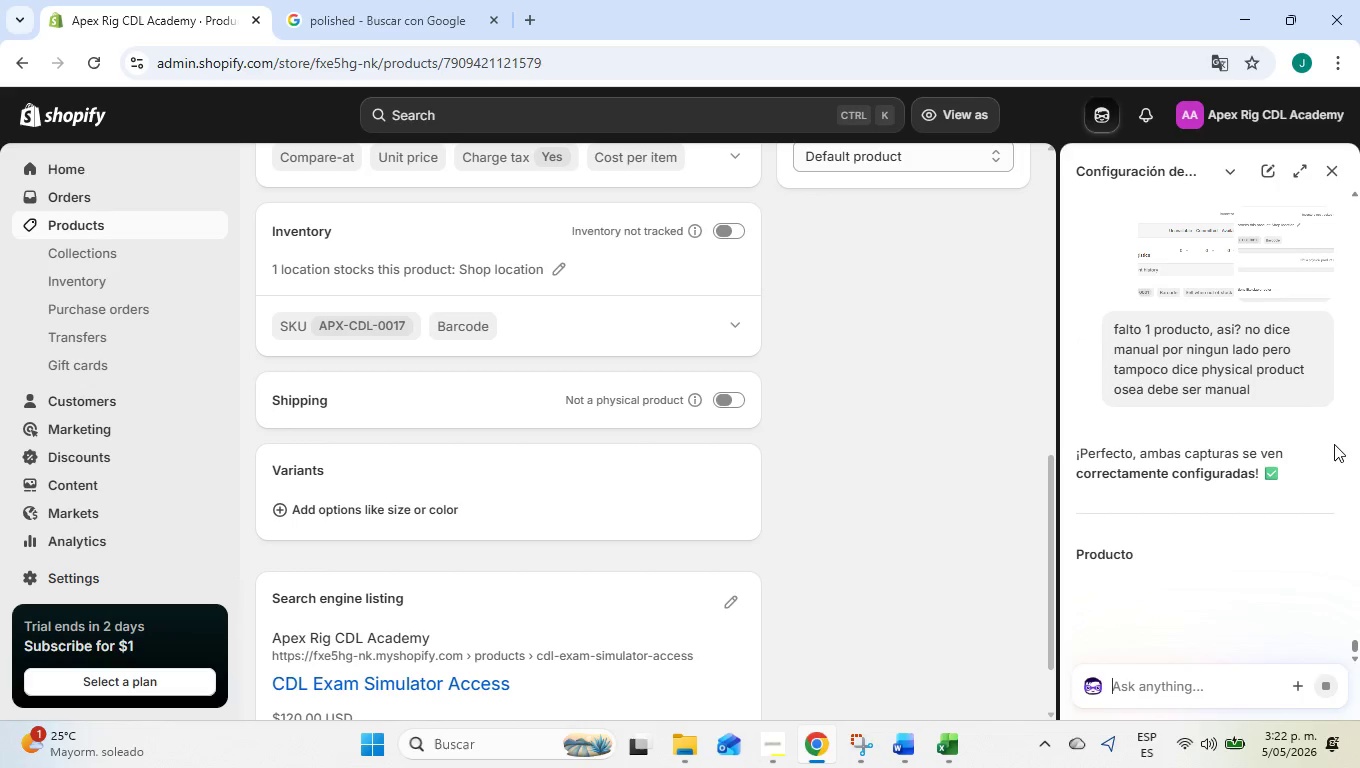 
wait(5.06)
 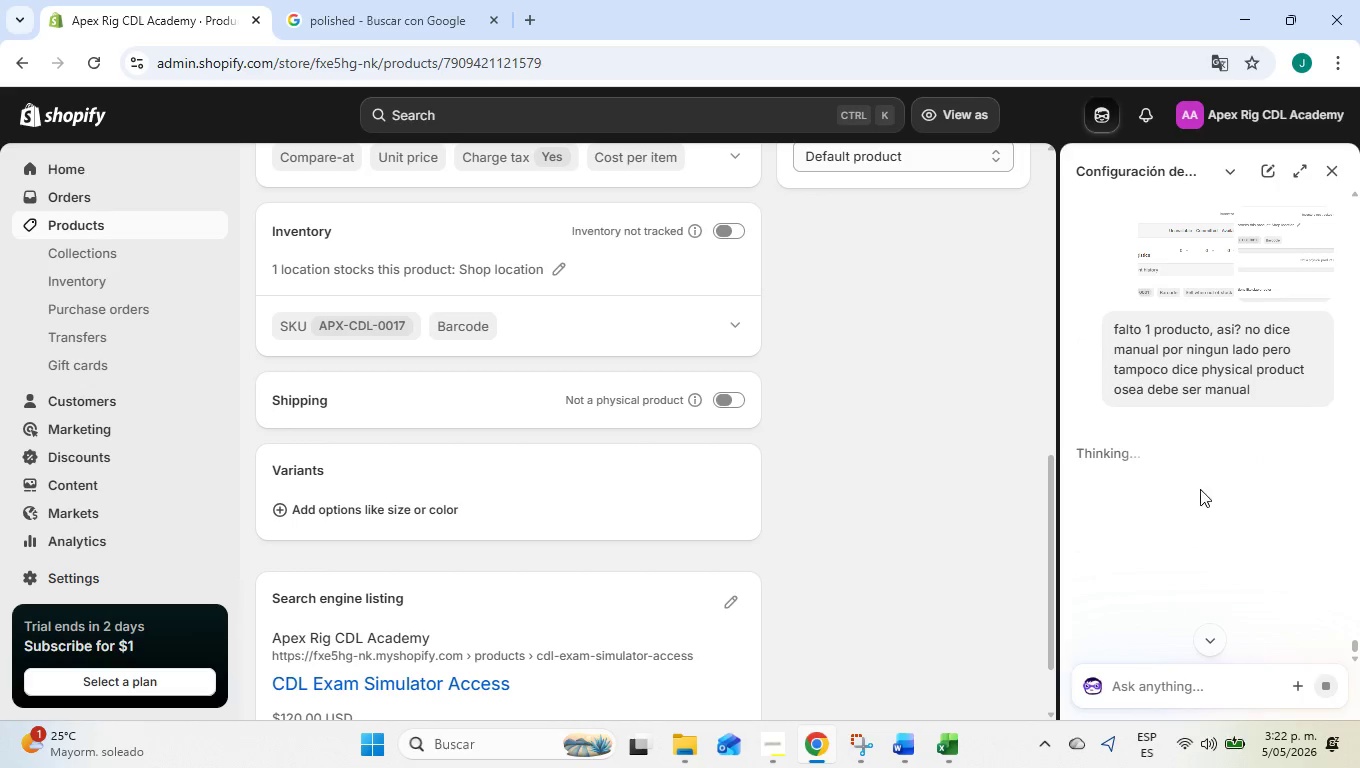 
scroll: coordinate [1334, 444], scroll_direction: down, amount: 2.0
 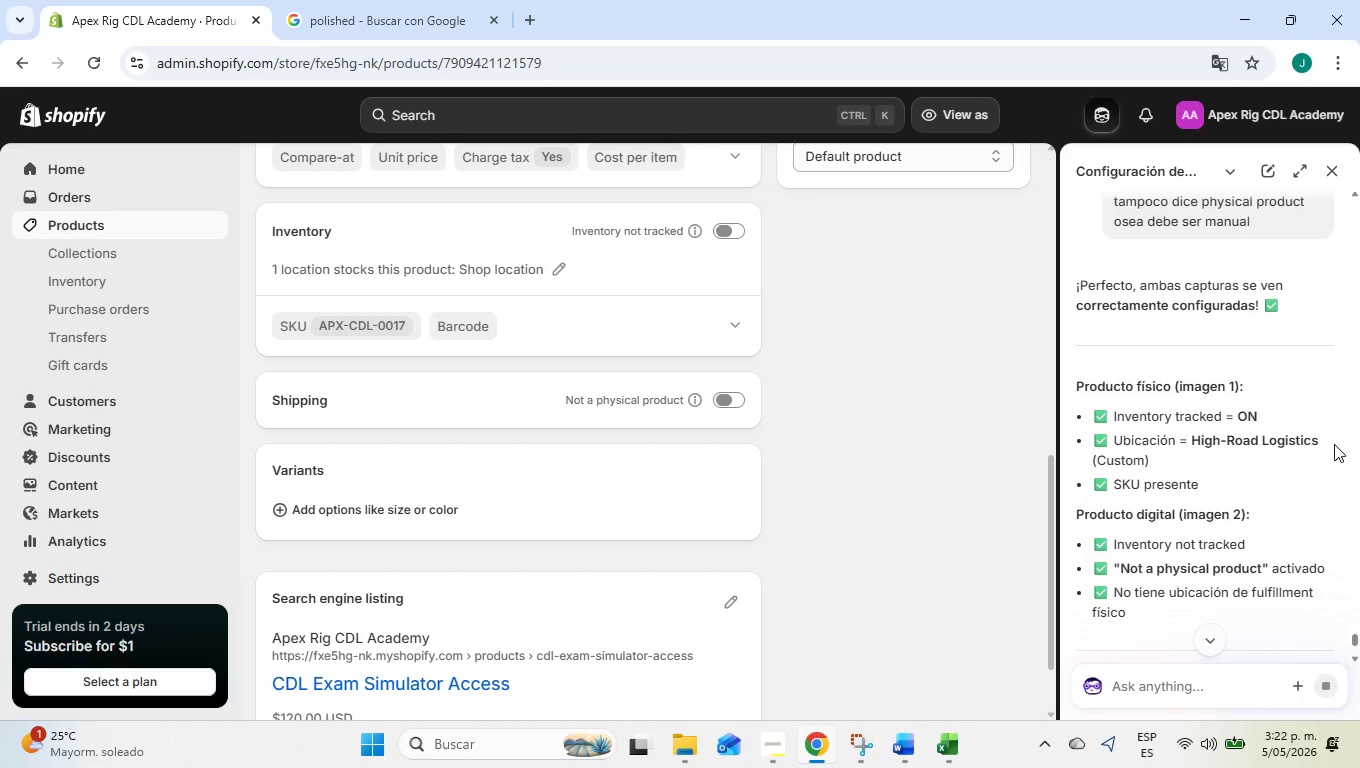 
scroll: coordinate [772, 455], scroll_direction: up, amount: 1.0
 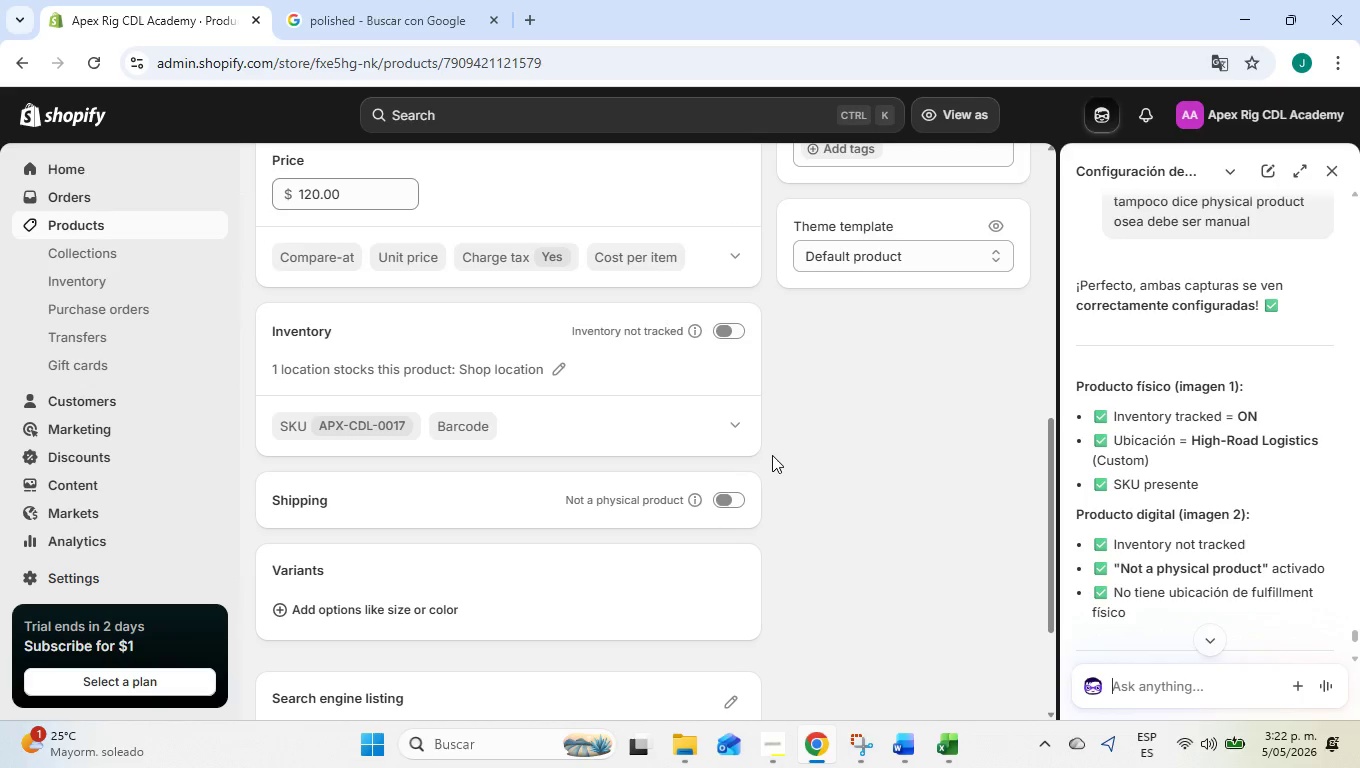 
scroll: coordinate [1273, 485], scroll_direction: down, amount: 2.0
 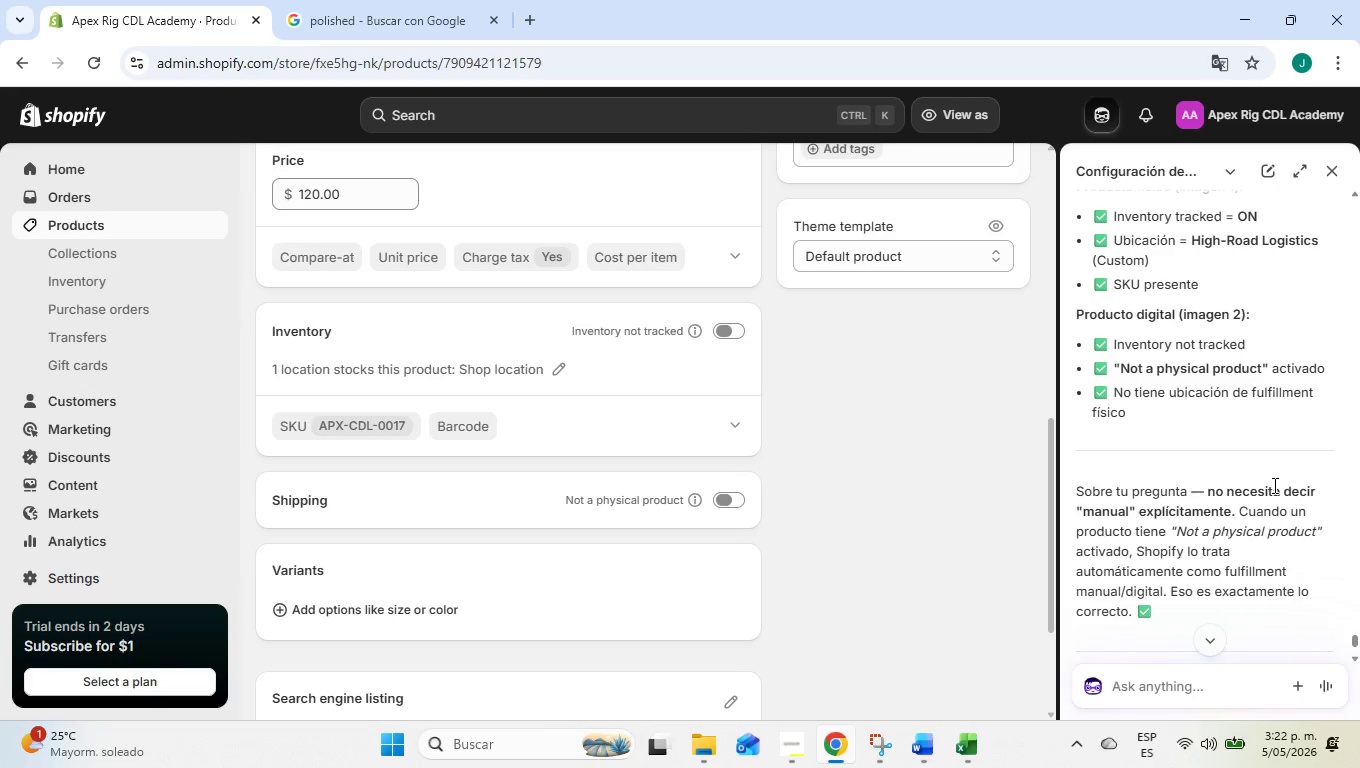 
wait(5.81)
 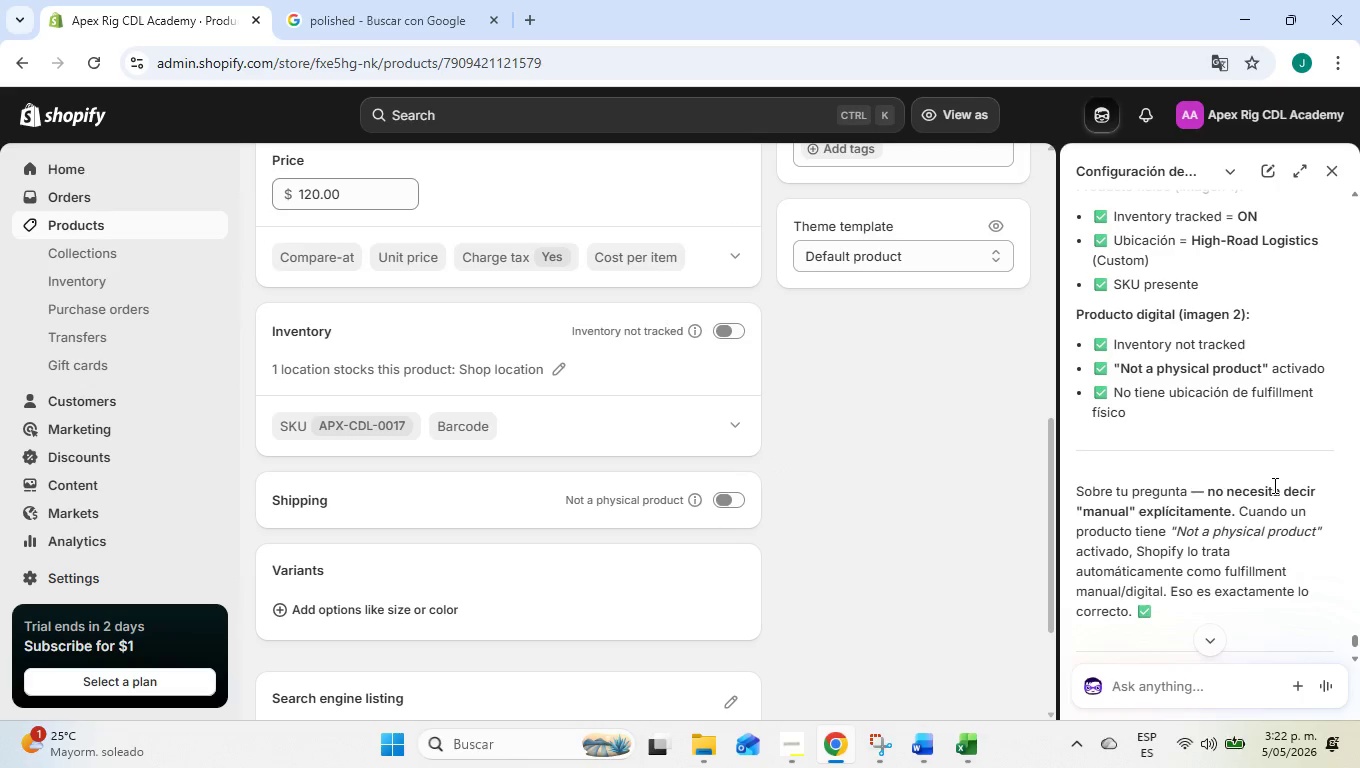 
scroll: coordinate [481, 349], scroll_direction: up, amount: 13.0
 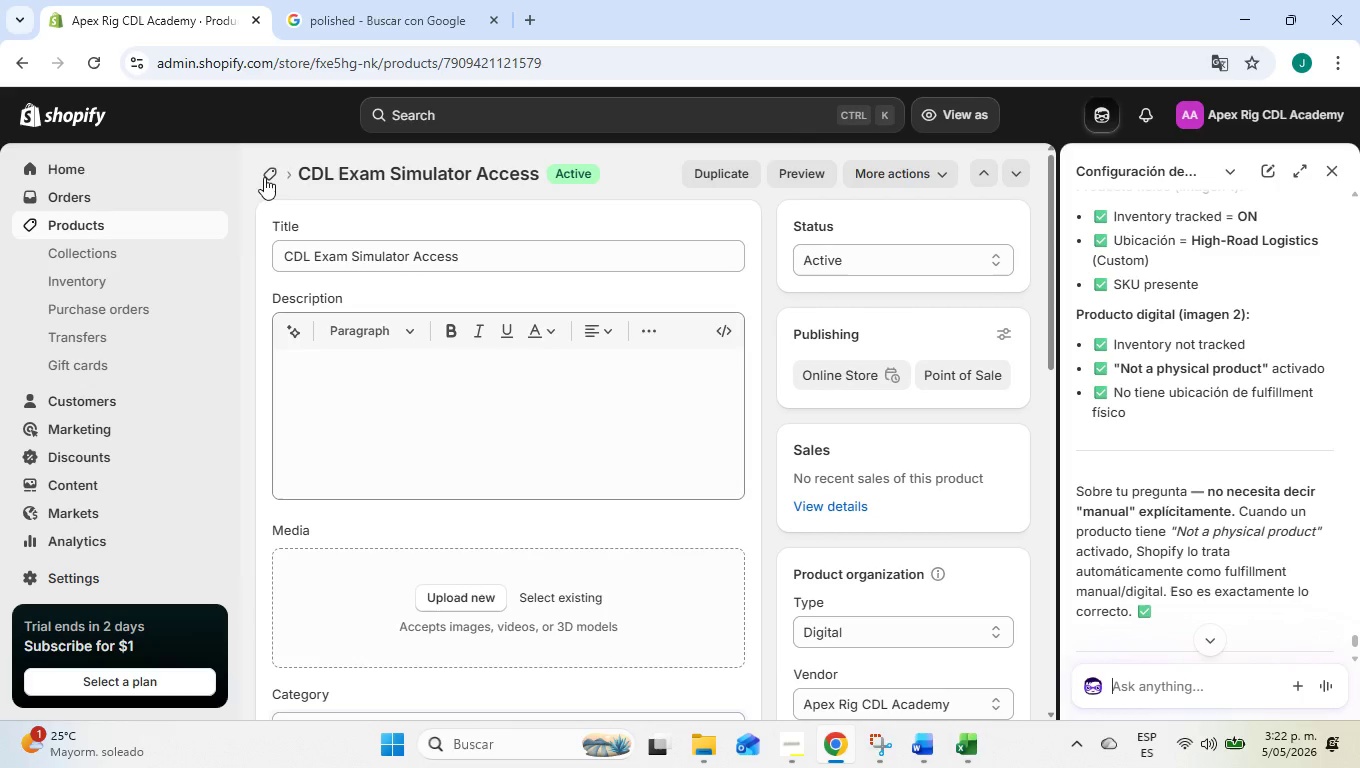 
left_click([268, 174])
 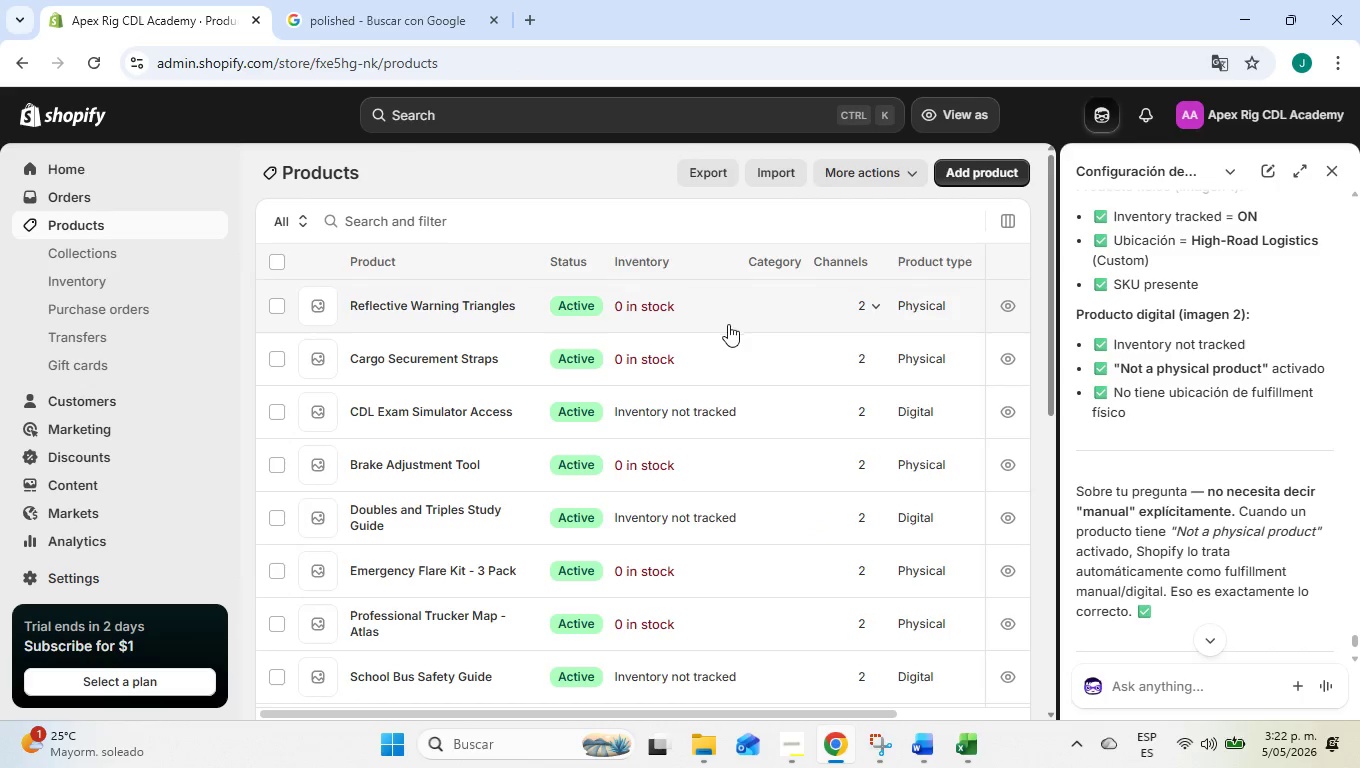 
left_click([450, 356])
 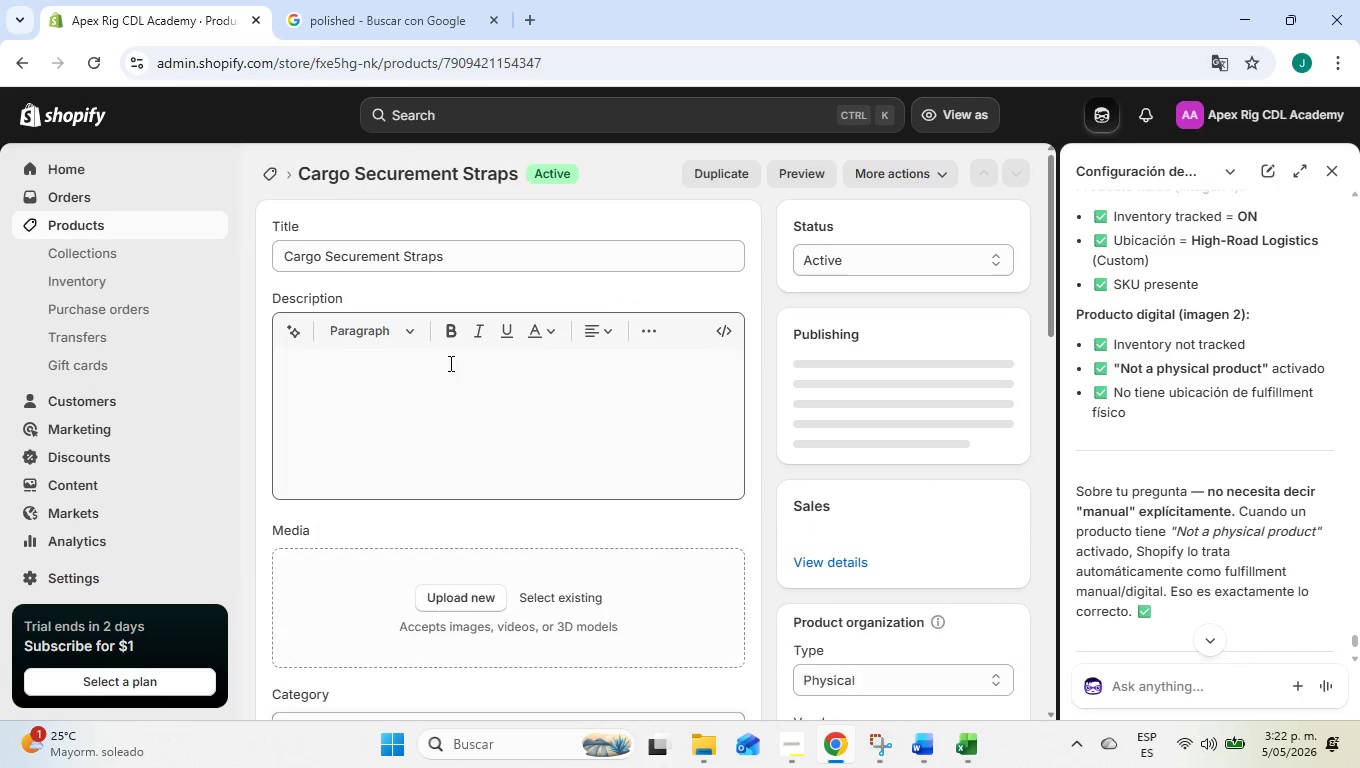 
scroll: coordinate [791, 383], scroll_direction: down, amount: 8.0
 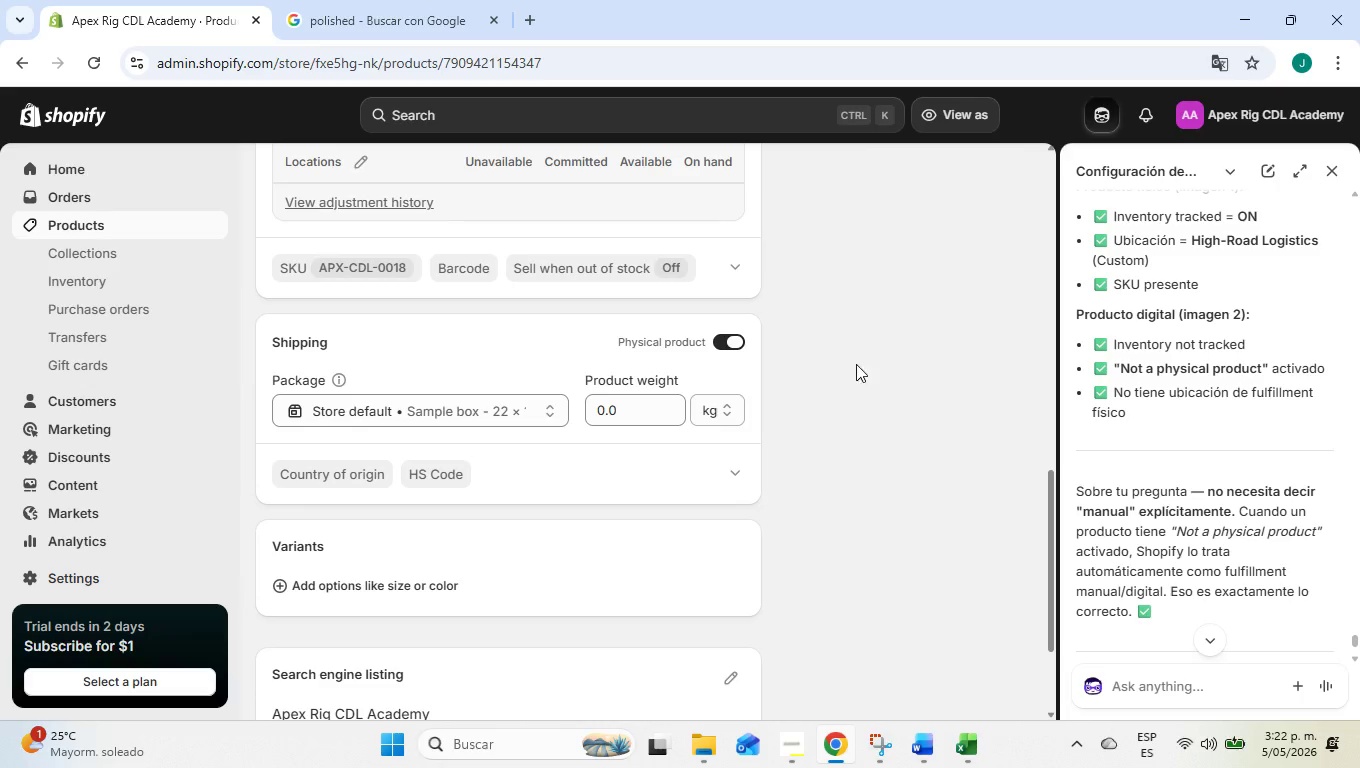 
scroll: coordinate [687, 480], scroll_direction: up, amount: 3.0
 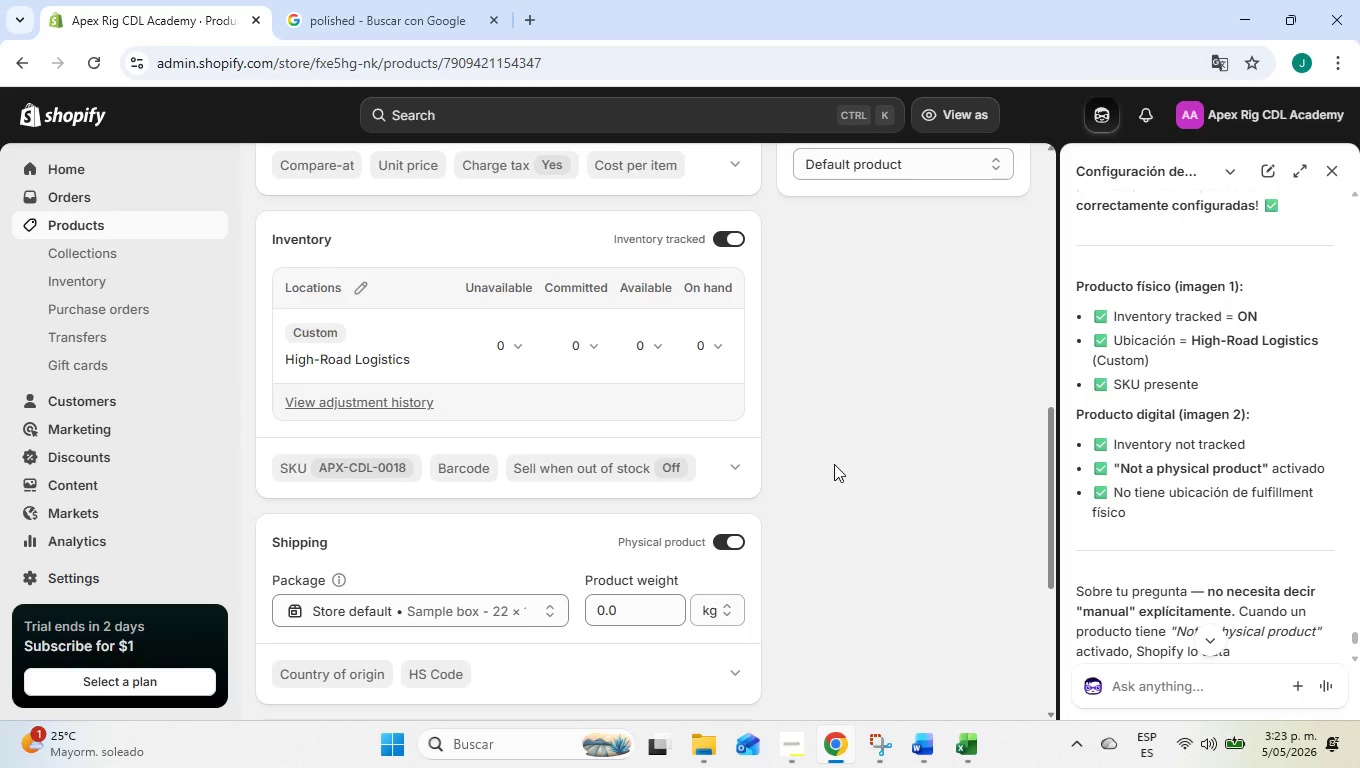 
wait(11.09)
 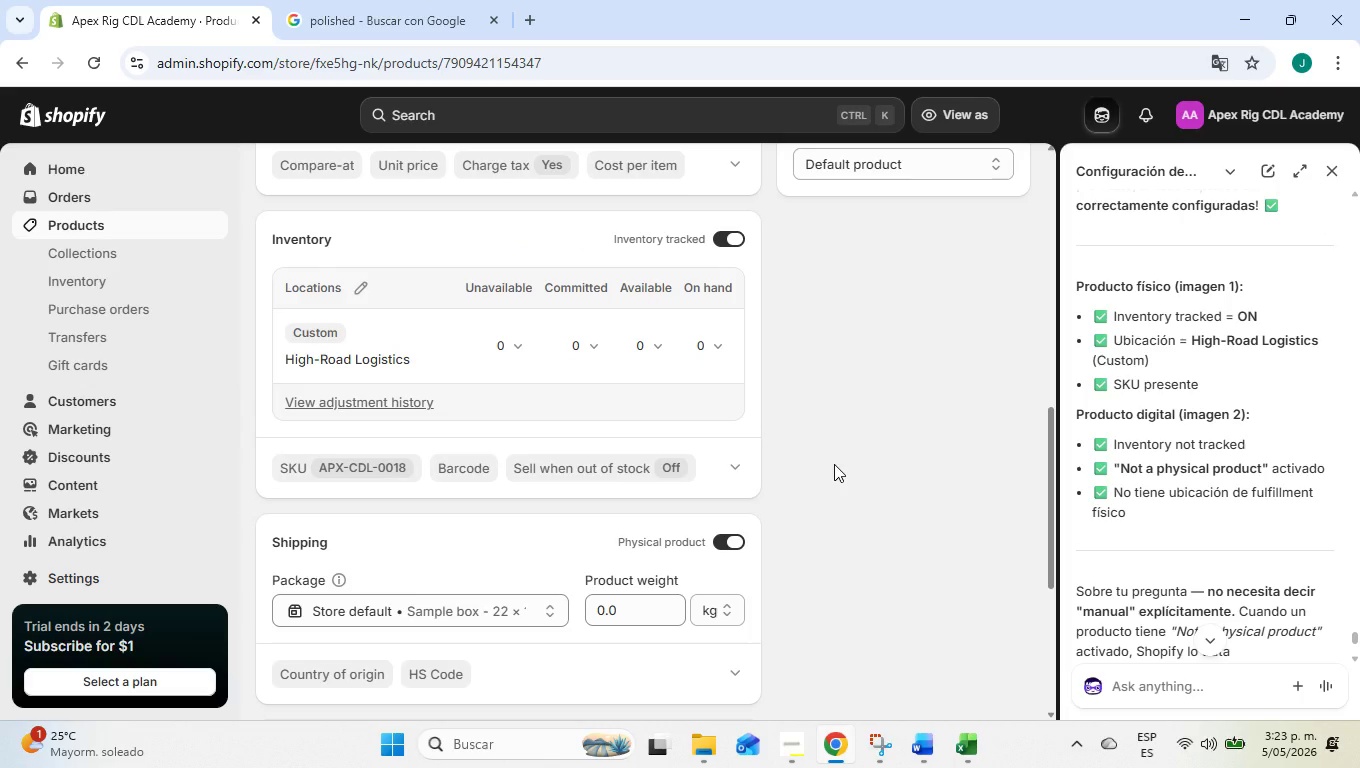 
scroll: coordinate [1131, 502], scroll_direction: down, amount: 2.0
 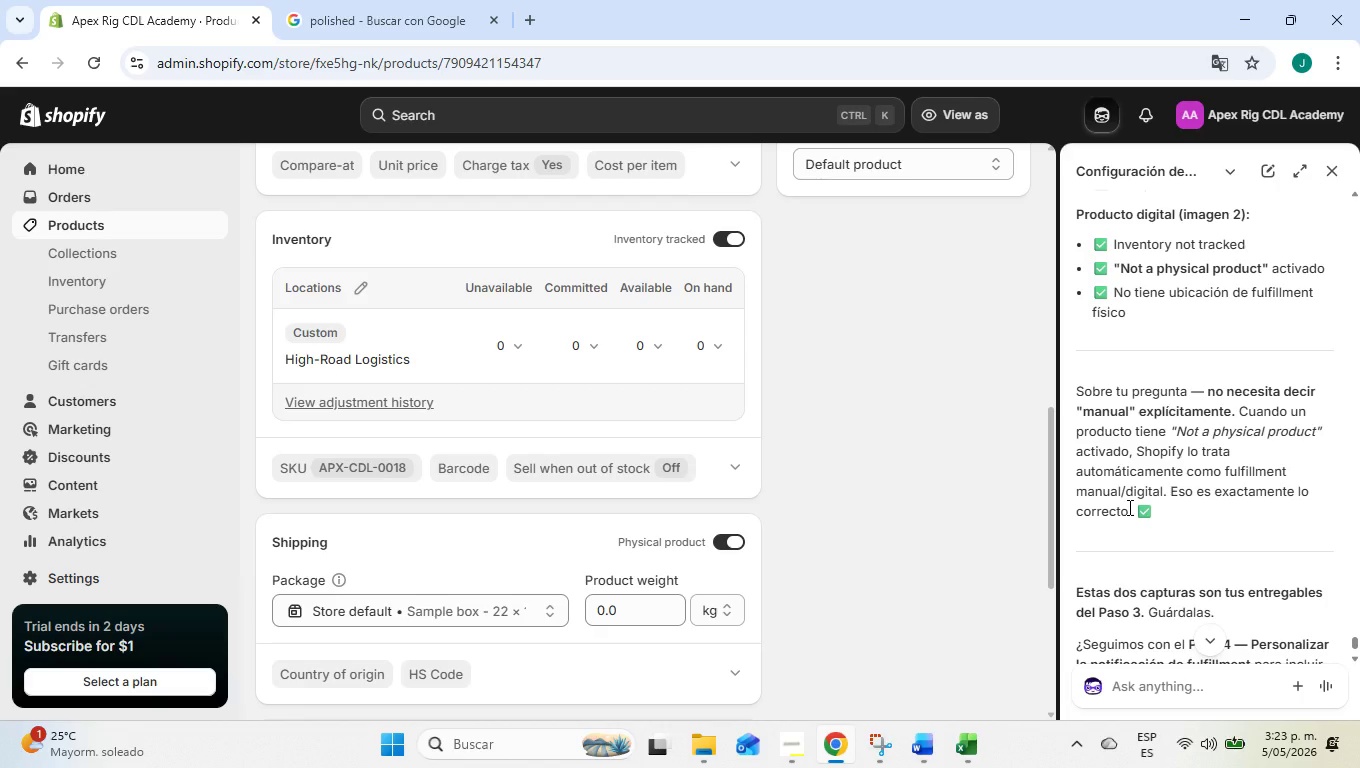 
wait(6.62)
 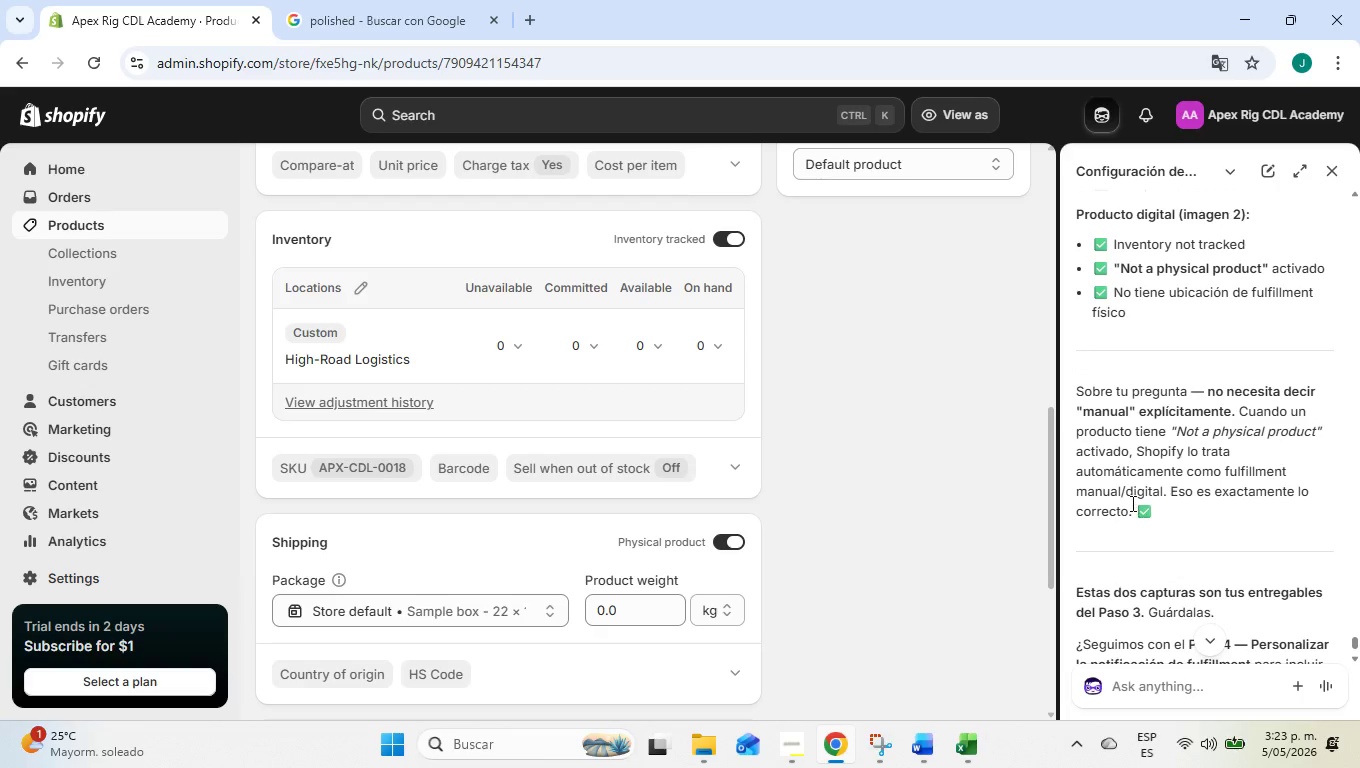 
scroll: coordinate [1185, 491], scroll_direction: down, amount: 4.0
 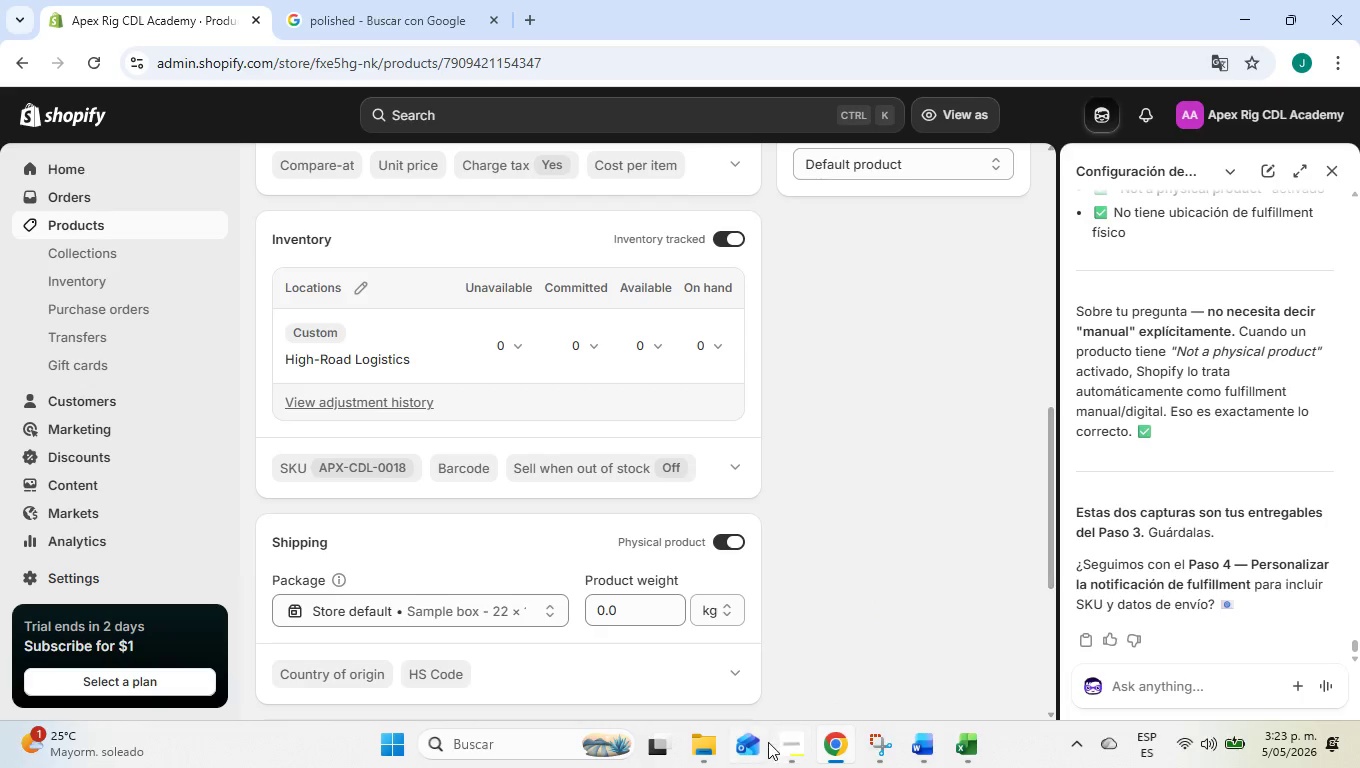 
wait(7.29)
 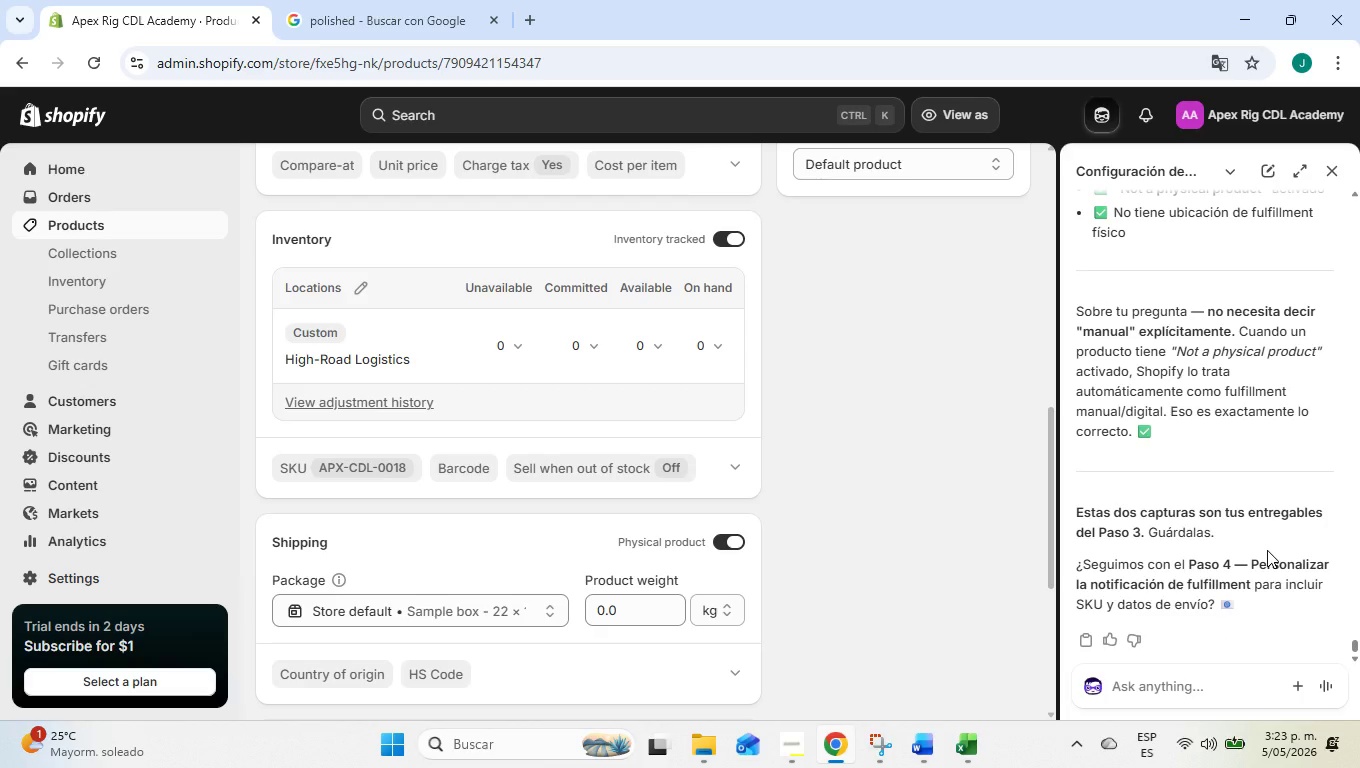 
left_click([785, 767])